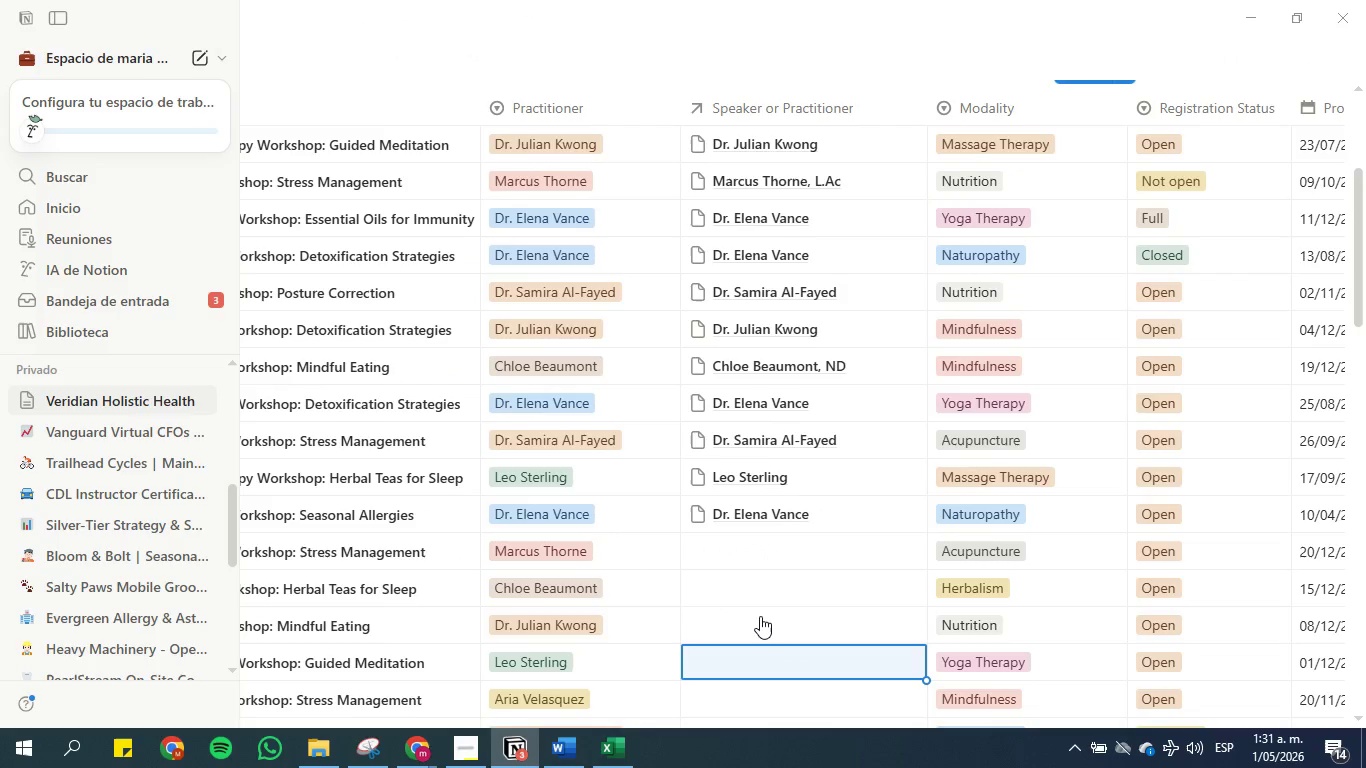 
key(Control+V)
 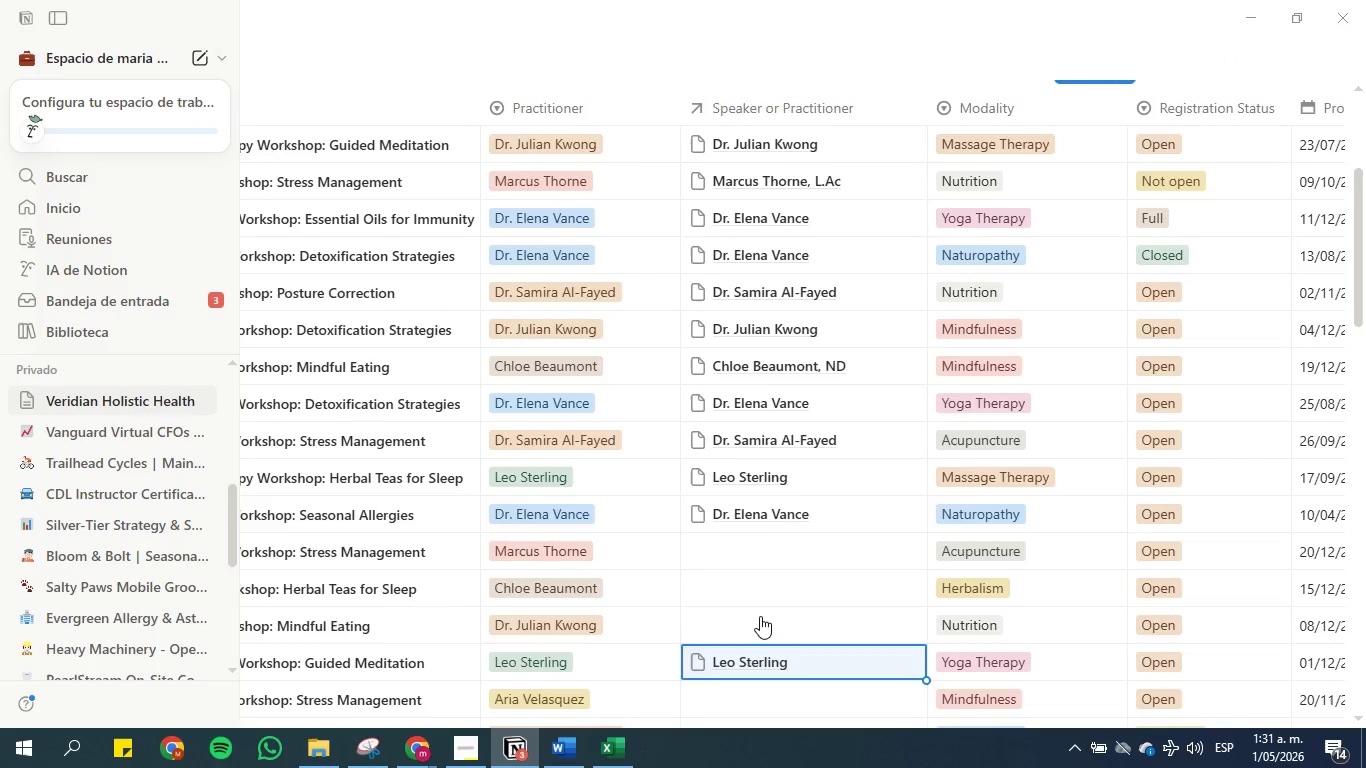 
key(ArrowDown)
 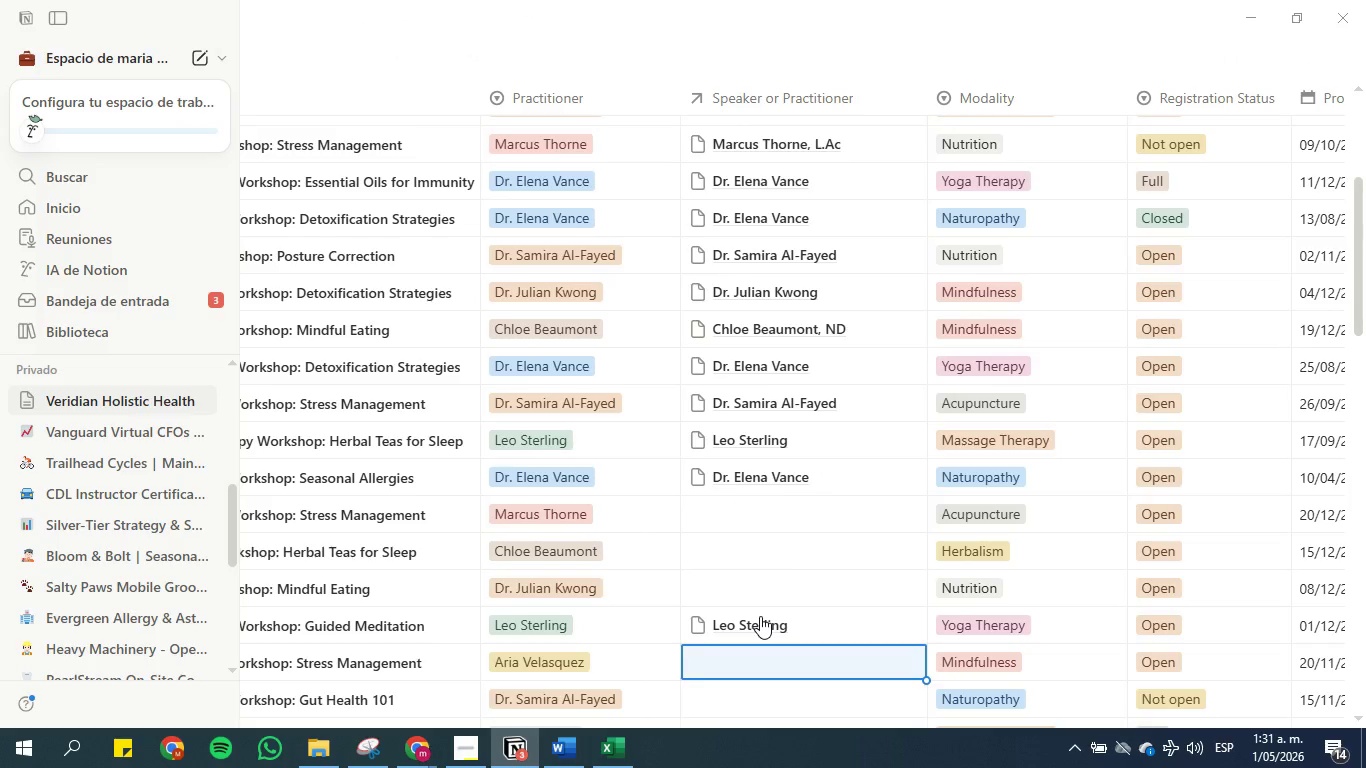 
key(ArrowDown)
 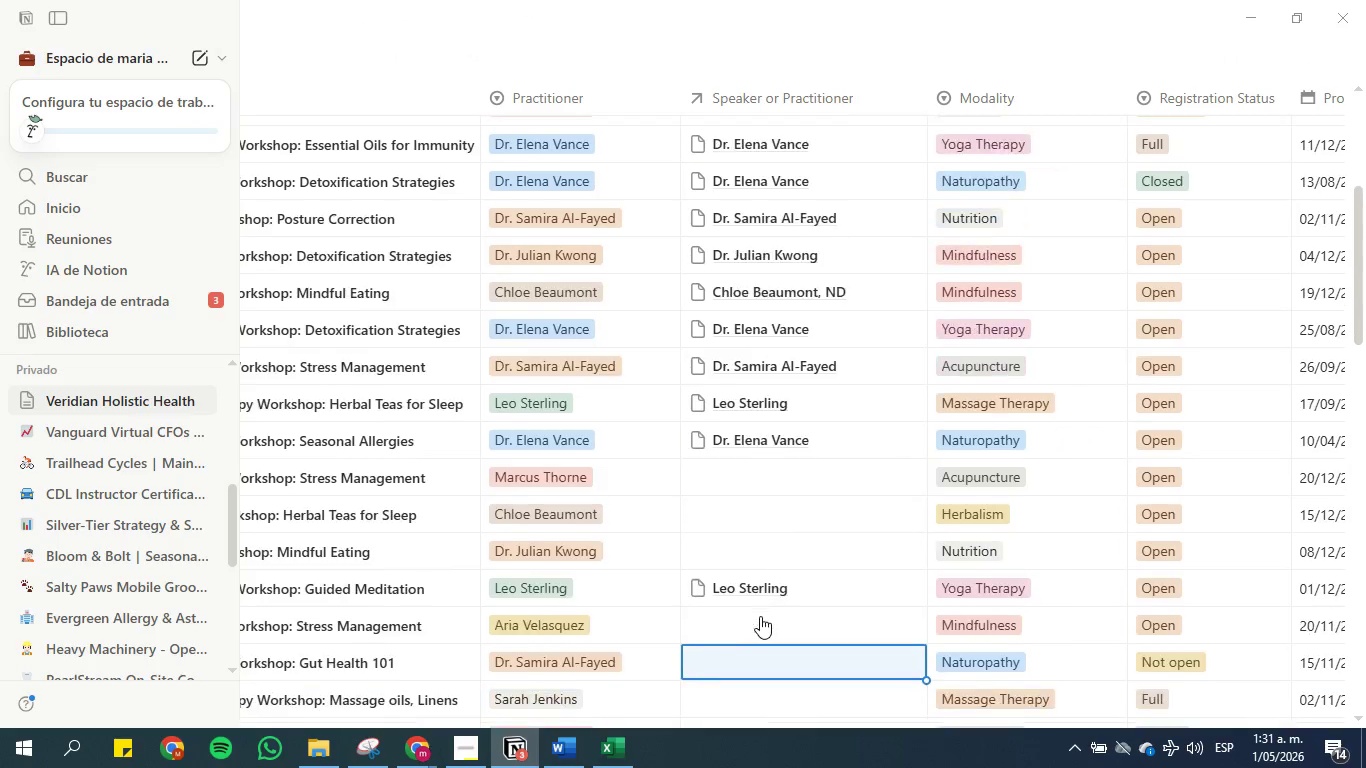 
key(ArrowDown)
 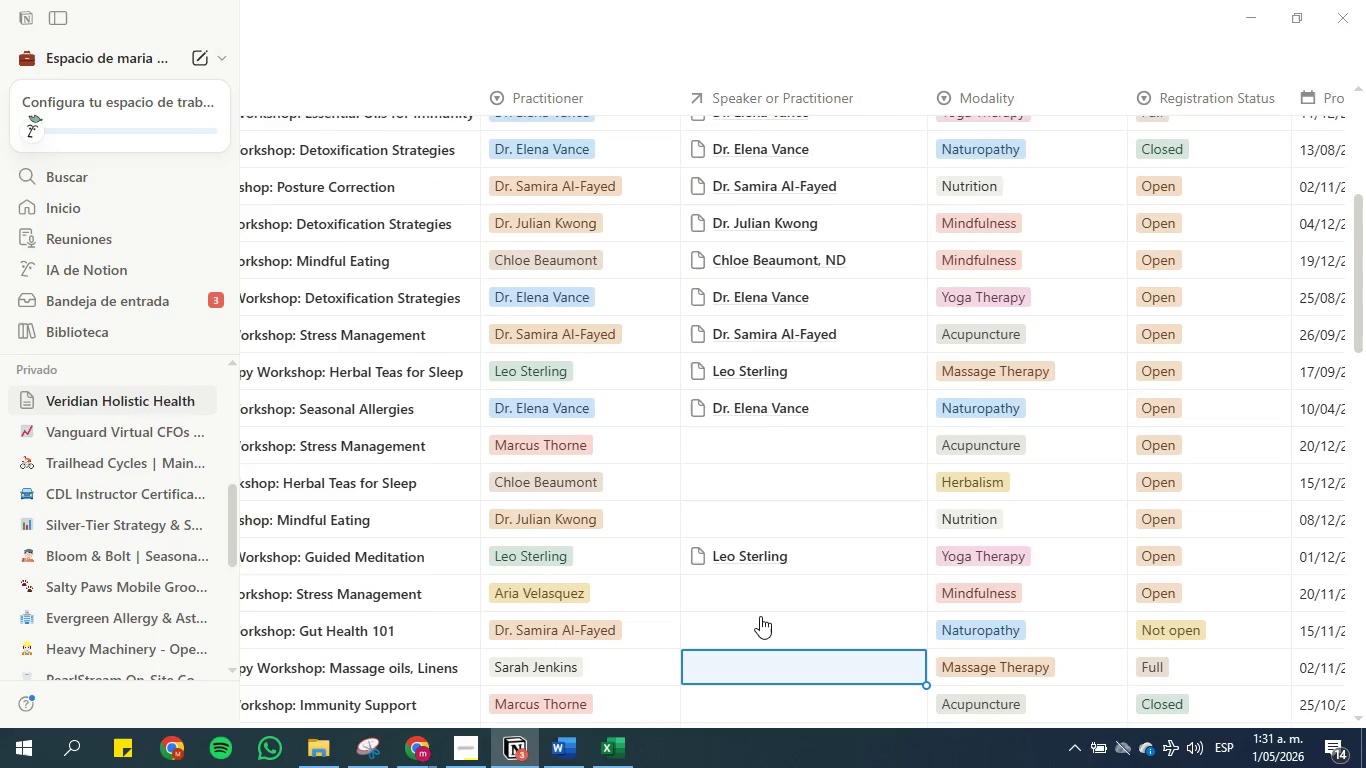 
key(ArrowDown)
 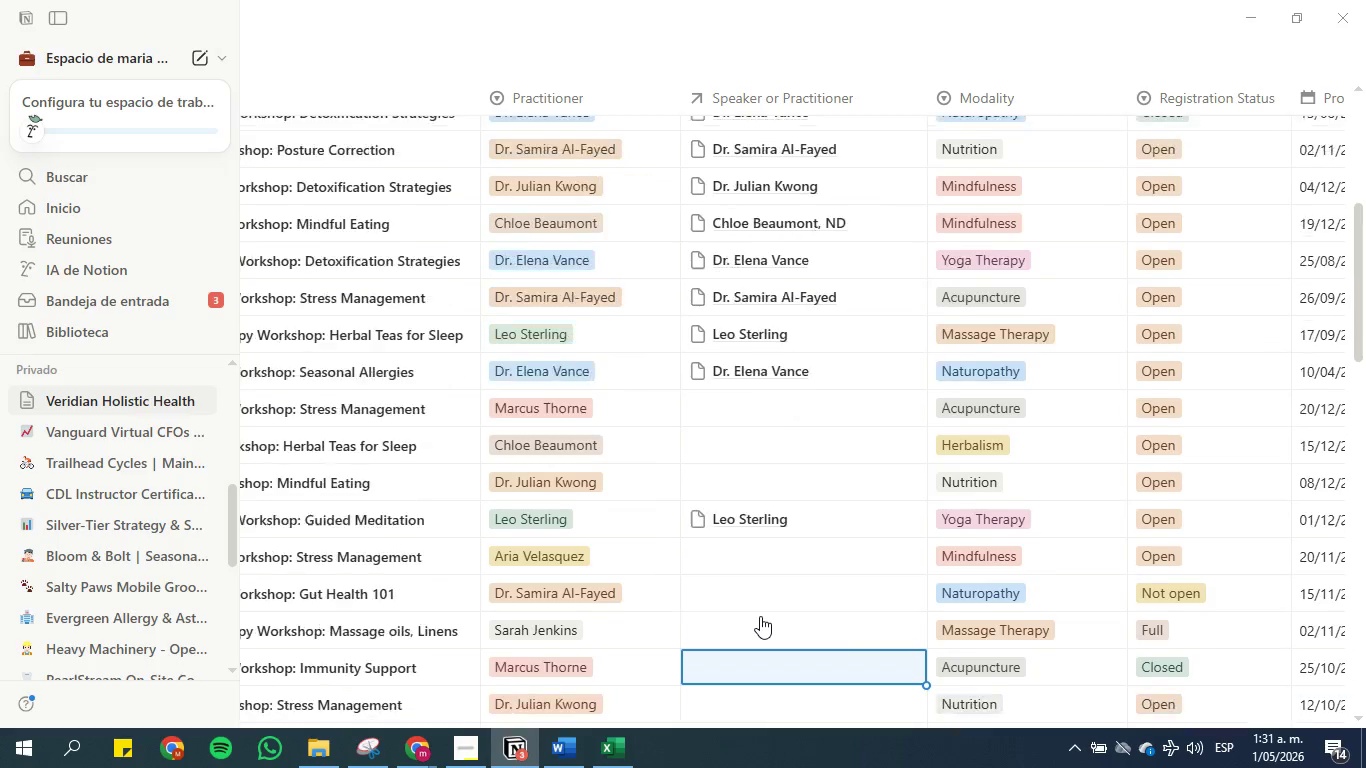 
key(ArrowDown)
 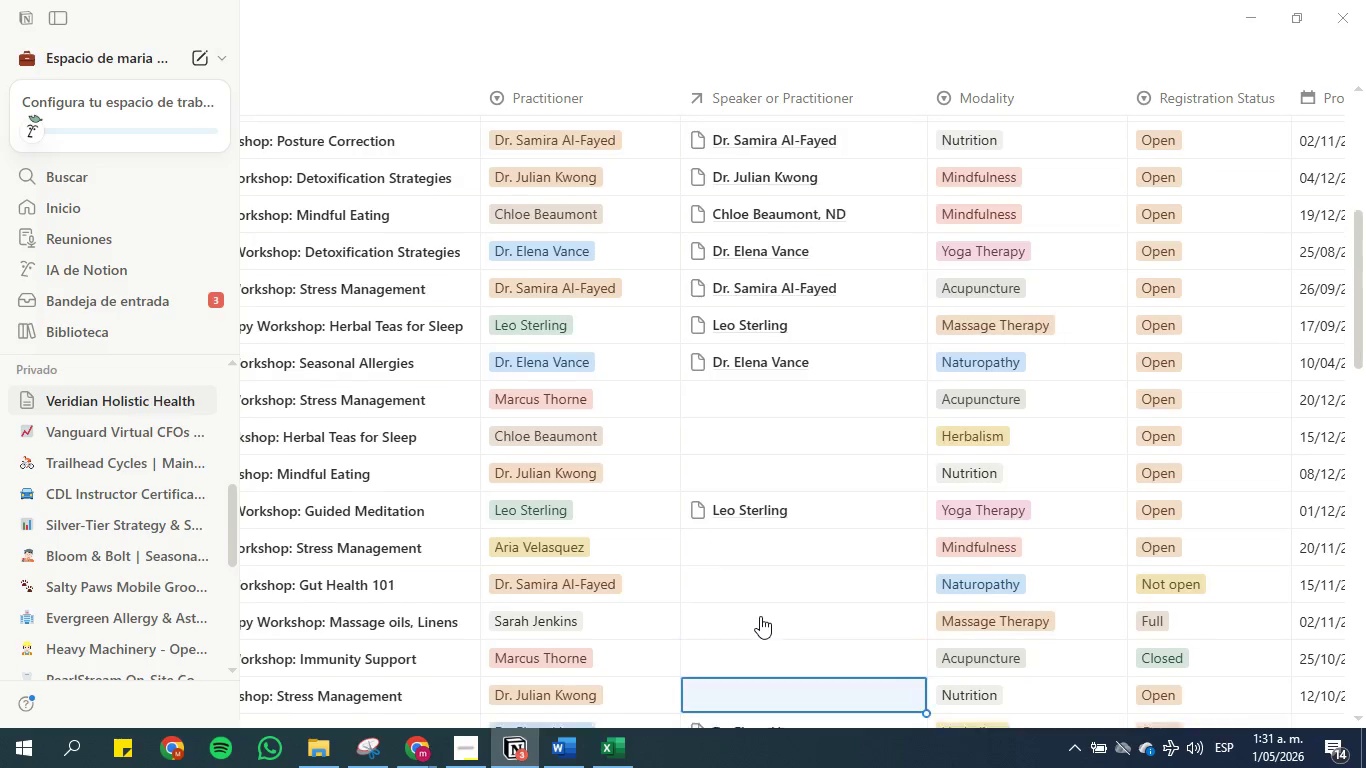 
key(ArrowDown)
 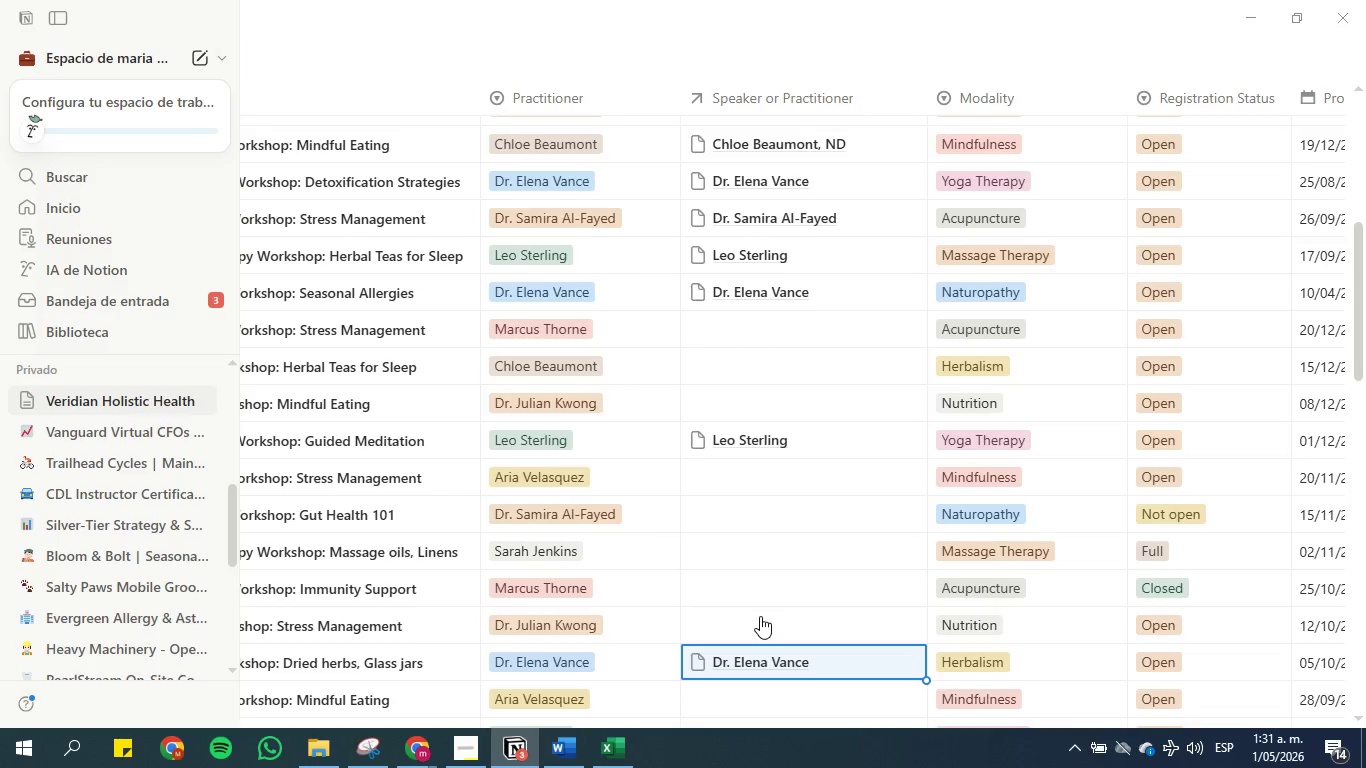 
key(ArrowDown)
 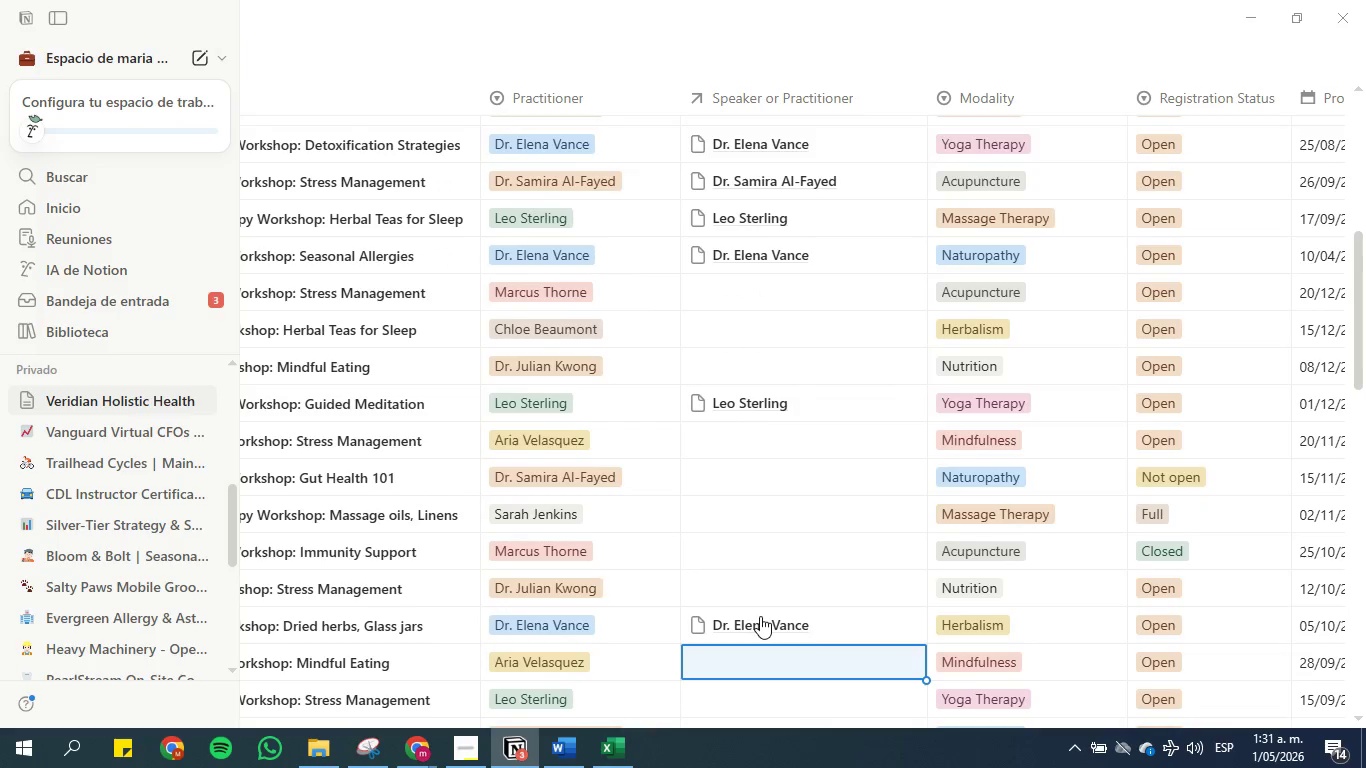 
key(ArrowDown)
 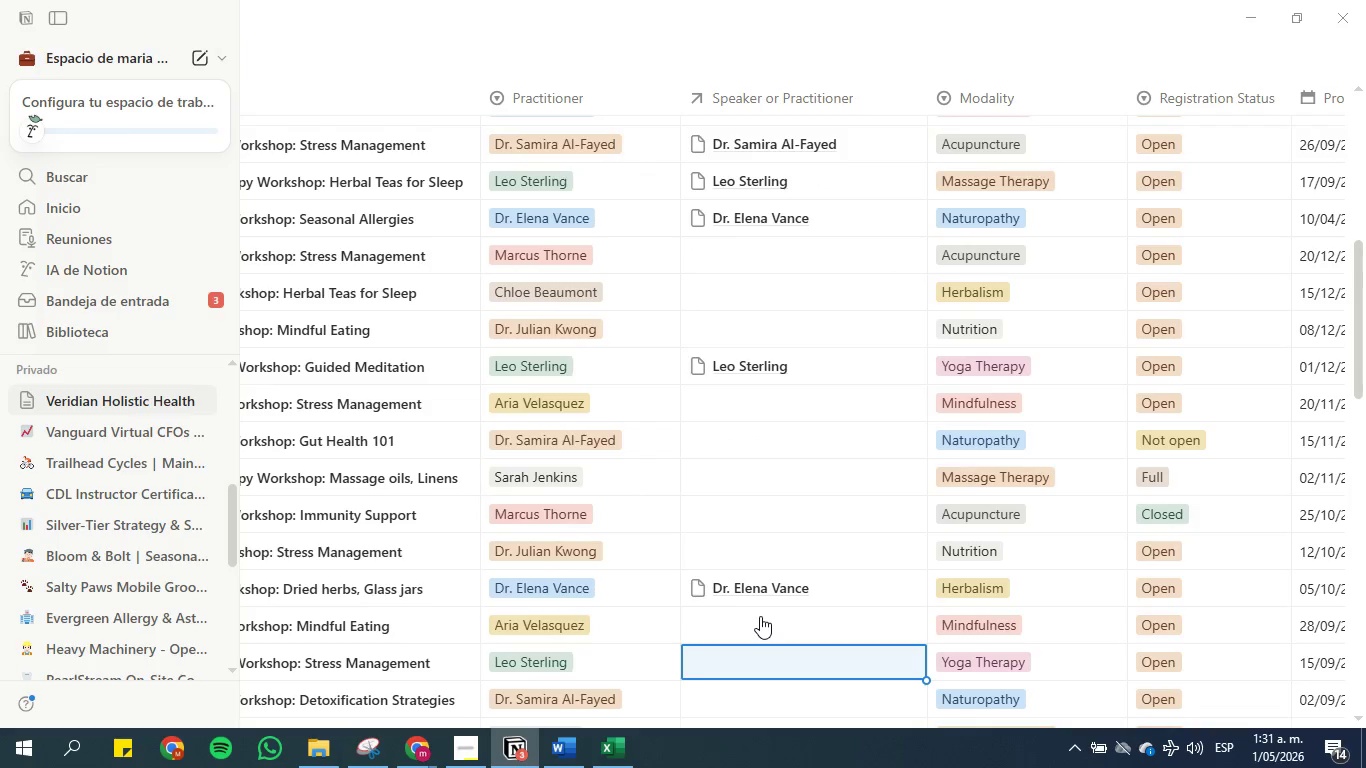 
key(ArrowDown)
 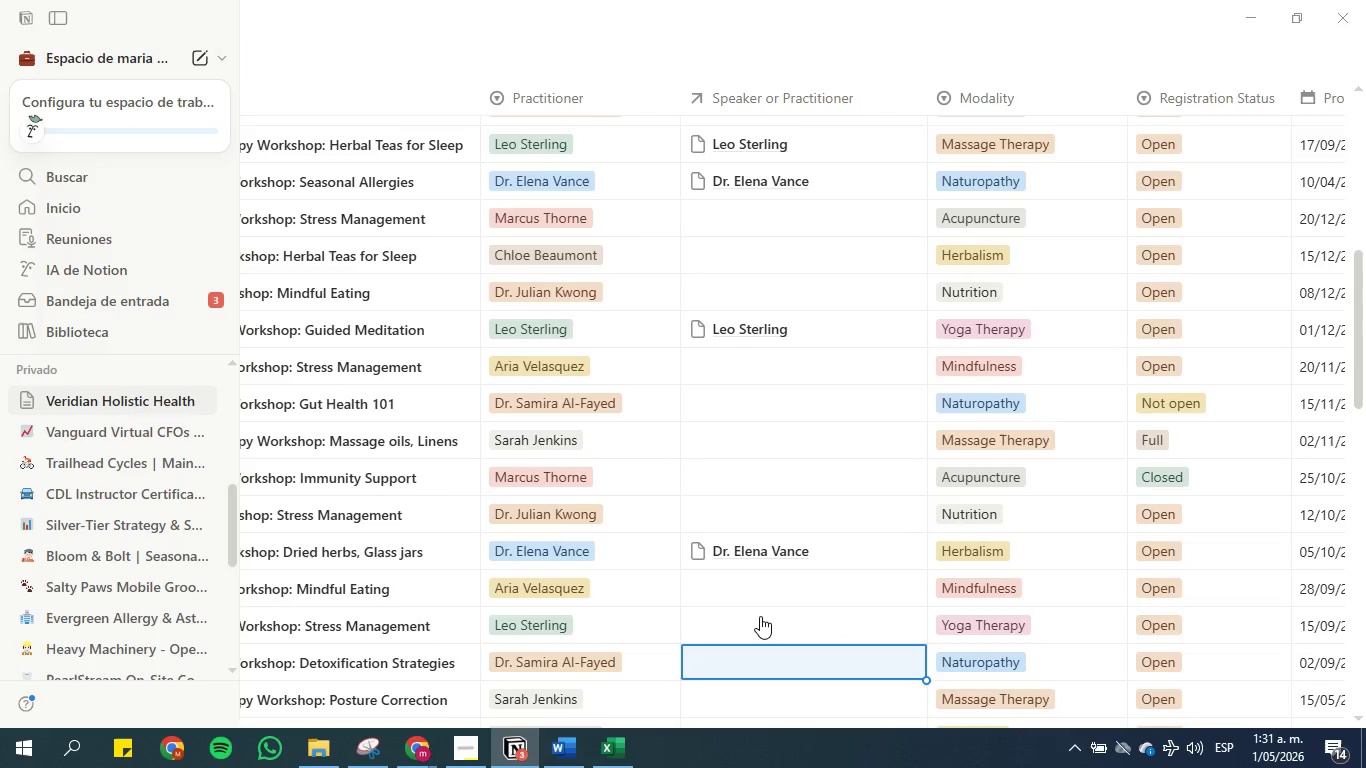 
key(ArrowUp)
 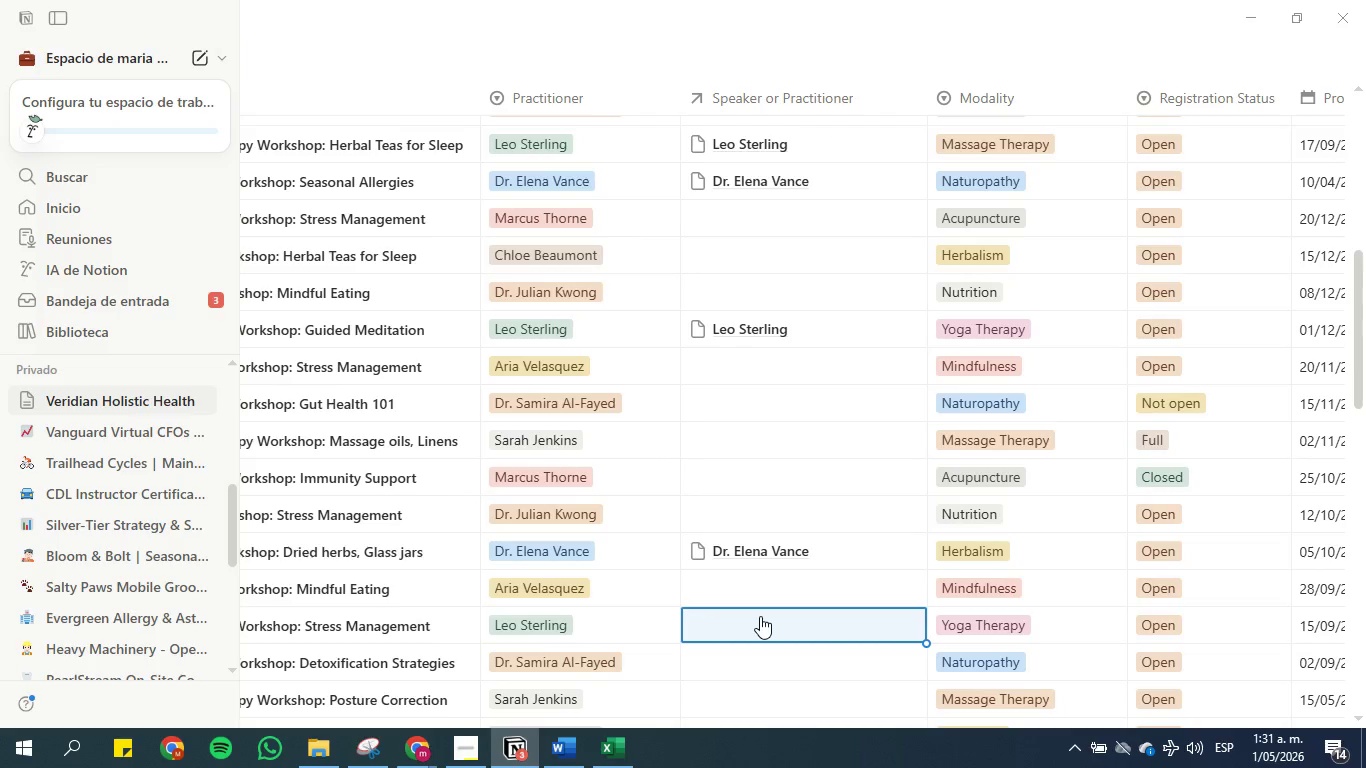 
key(Control+V)
 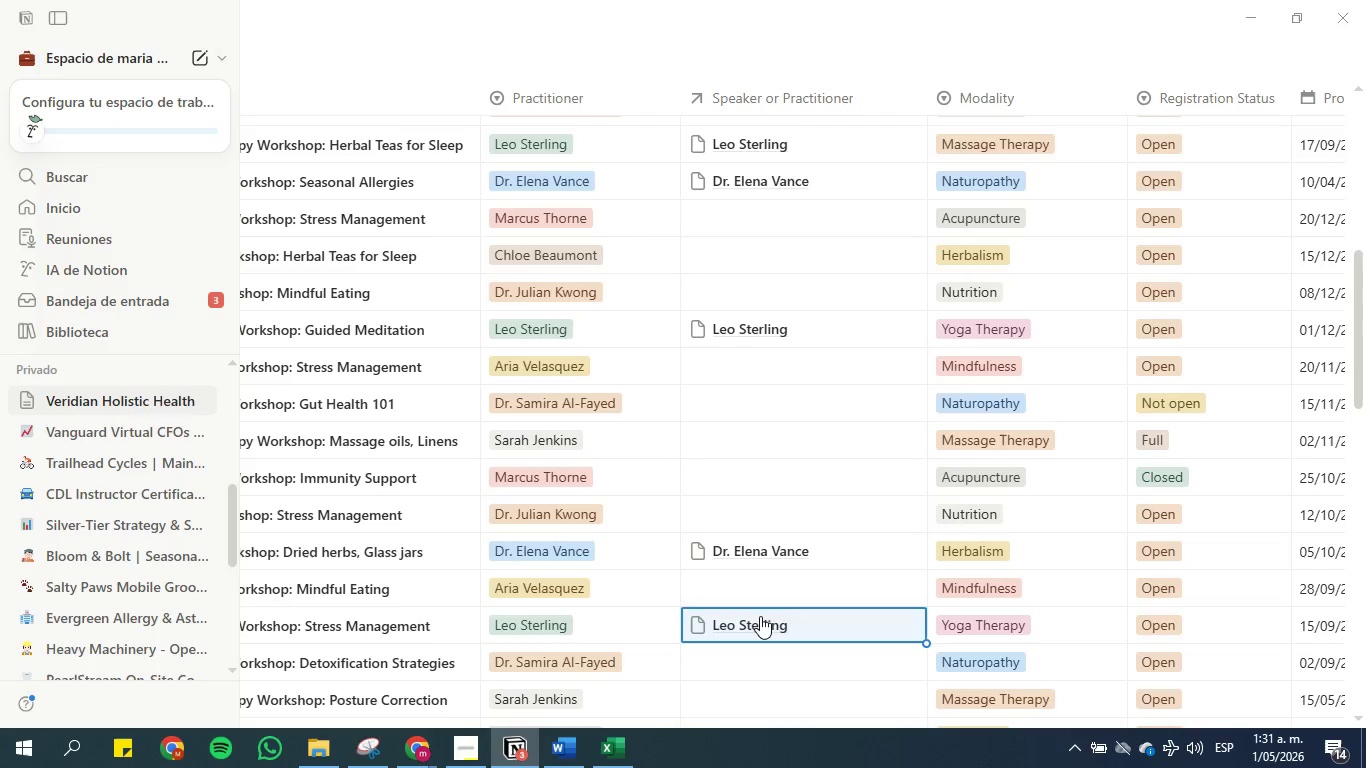 
key(ArrowDown)
 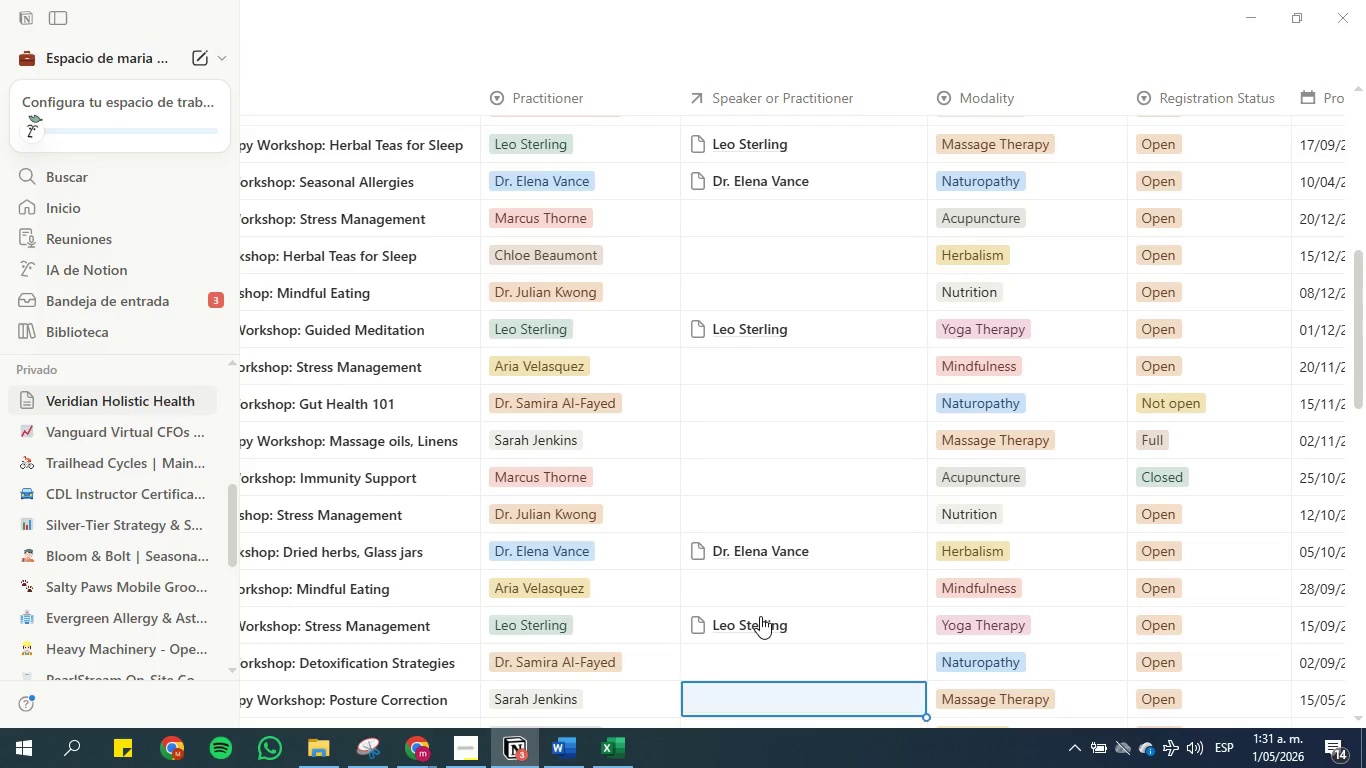 
key(ArrowDown)
 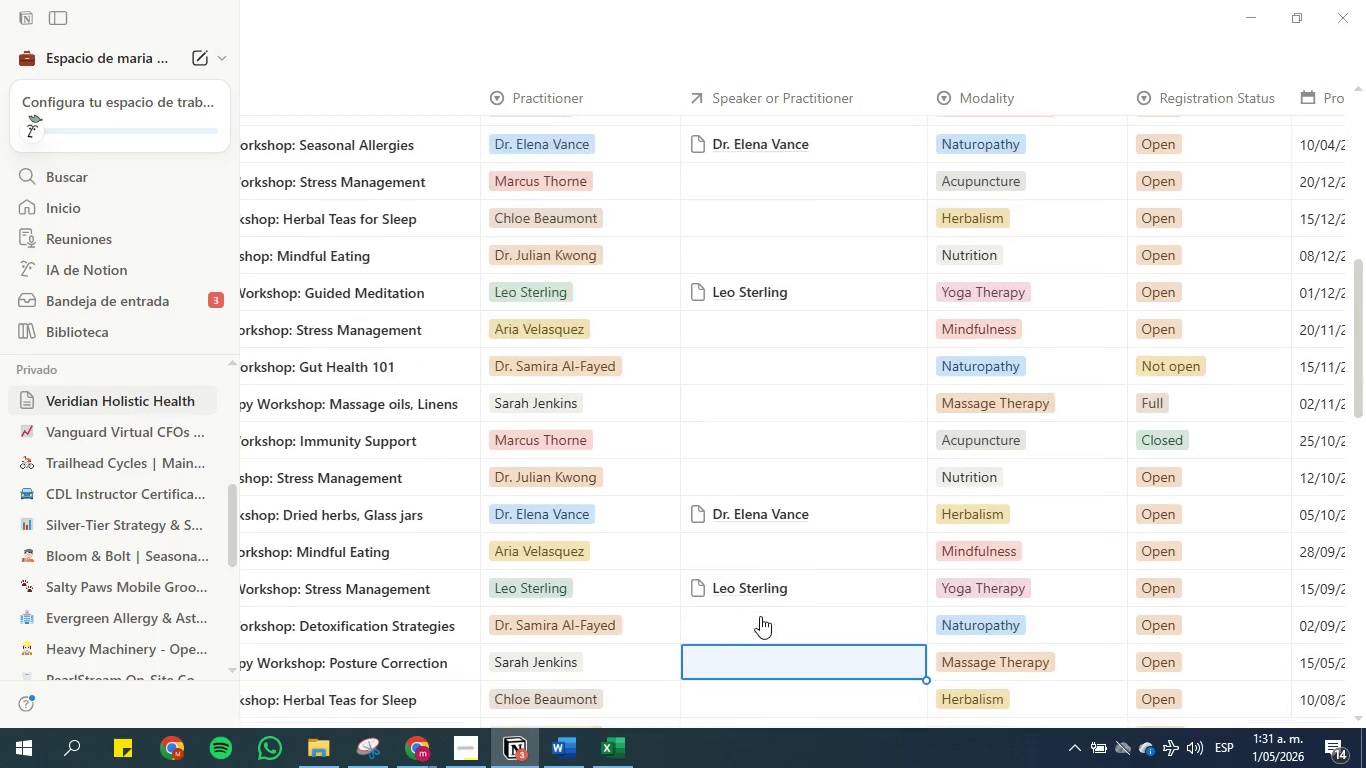 
key(ArrowDown)
 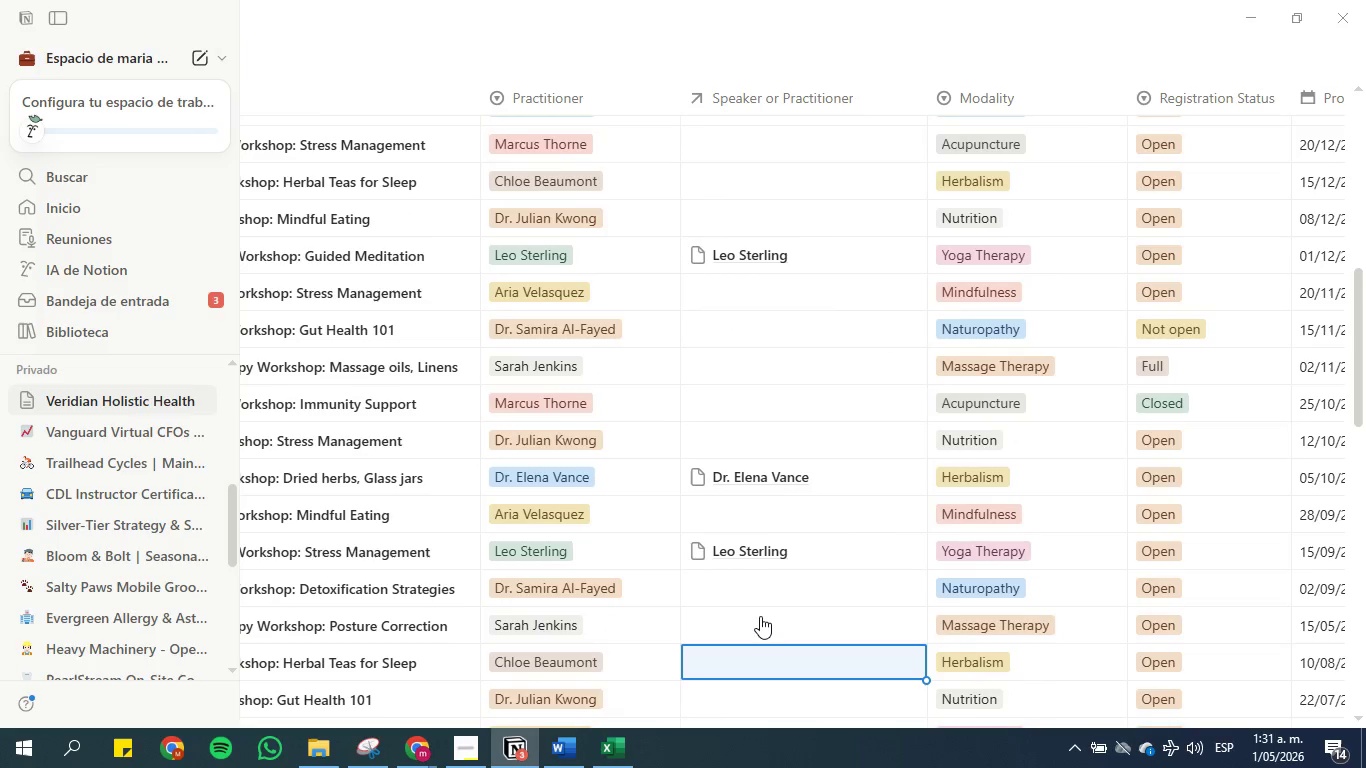 
key(ArrowDown)
 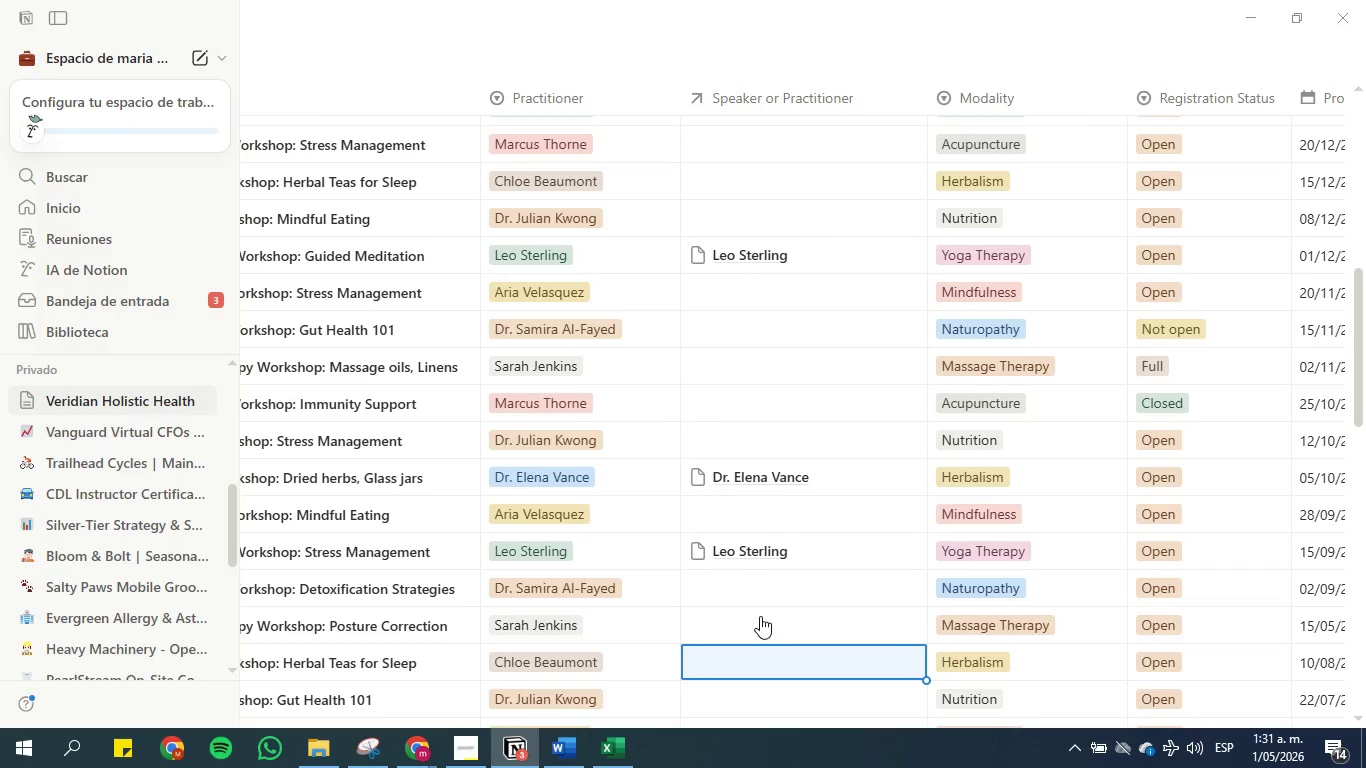 
key(ArrowDown)
 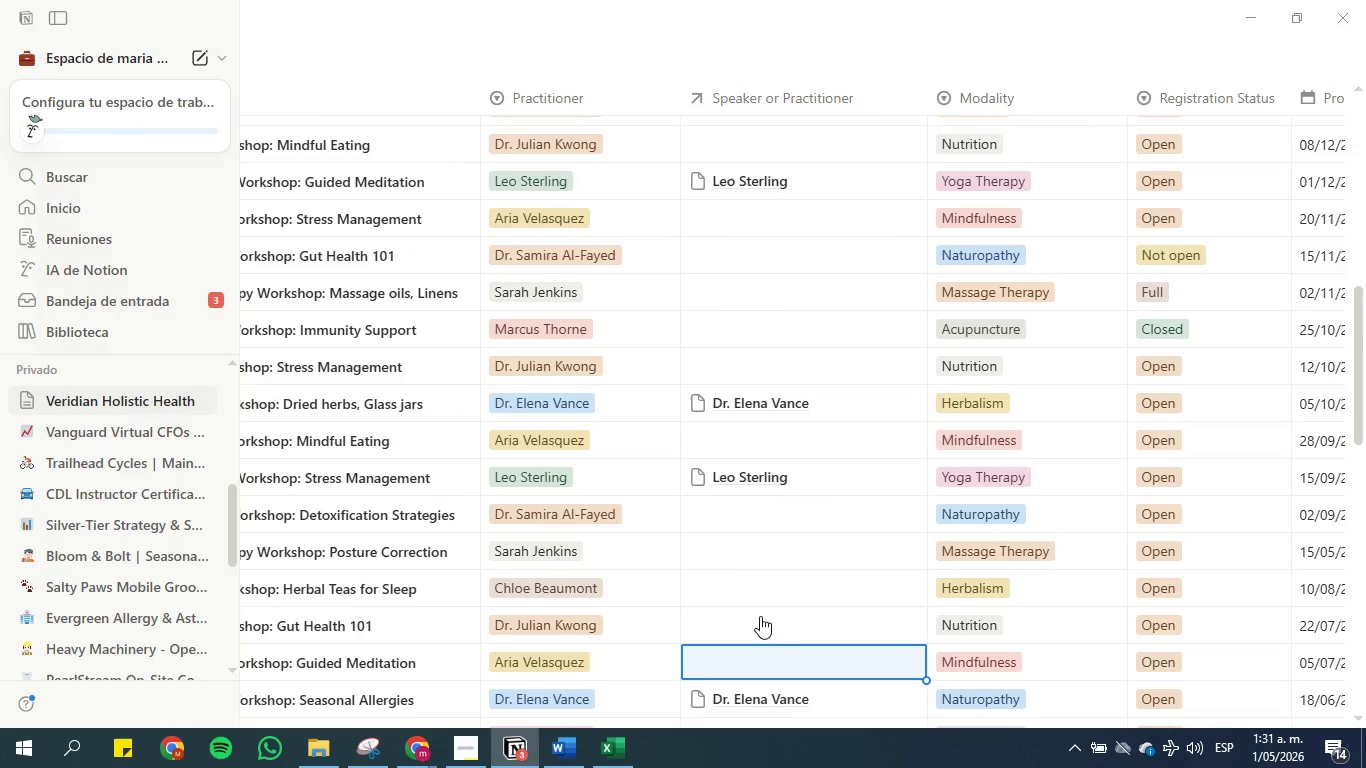 
key(ArrowDown)
 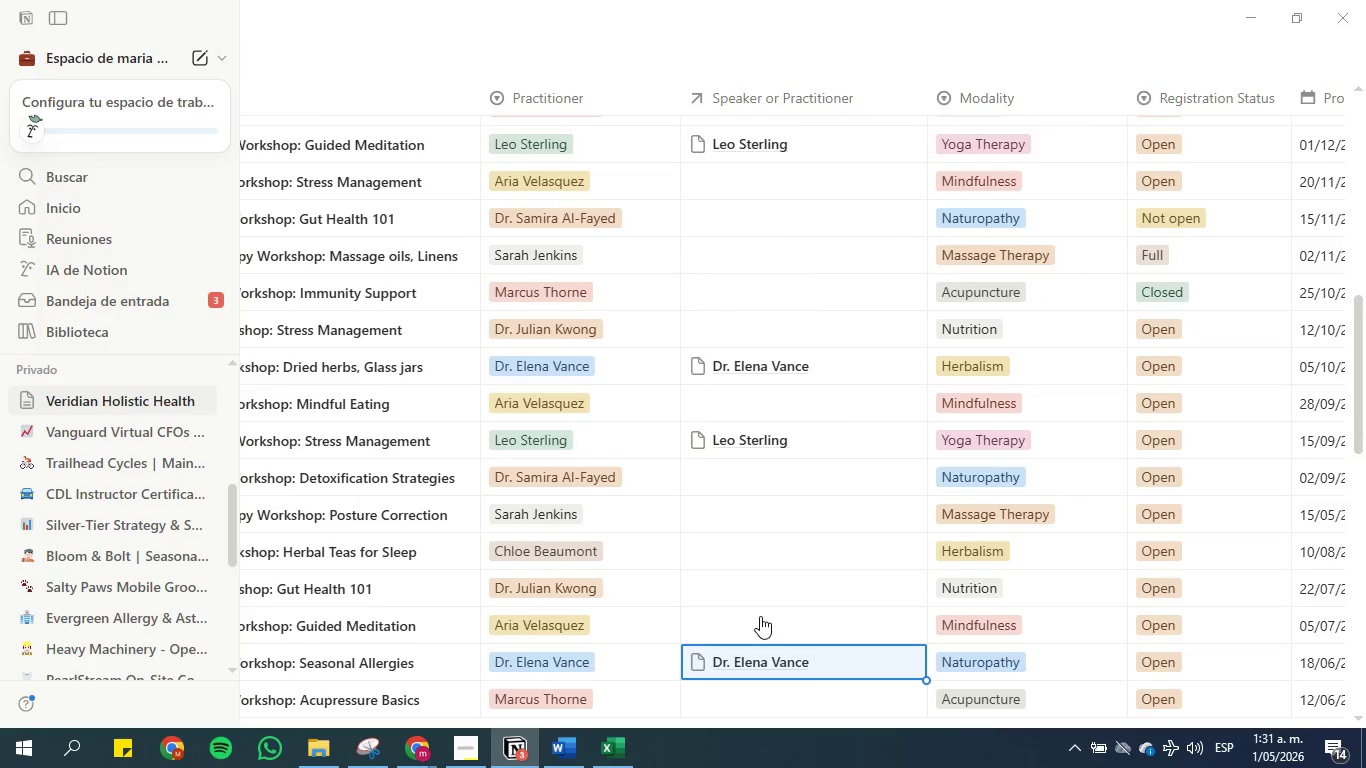 
key(ArrowDown)
 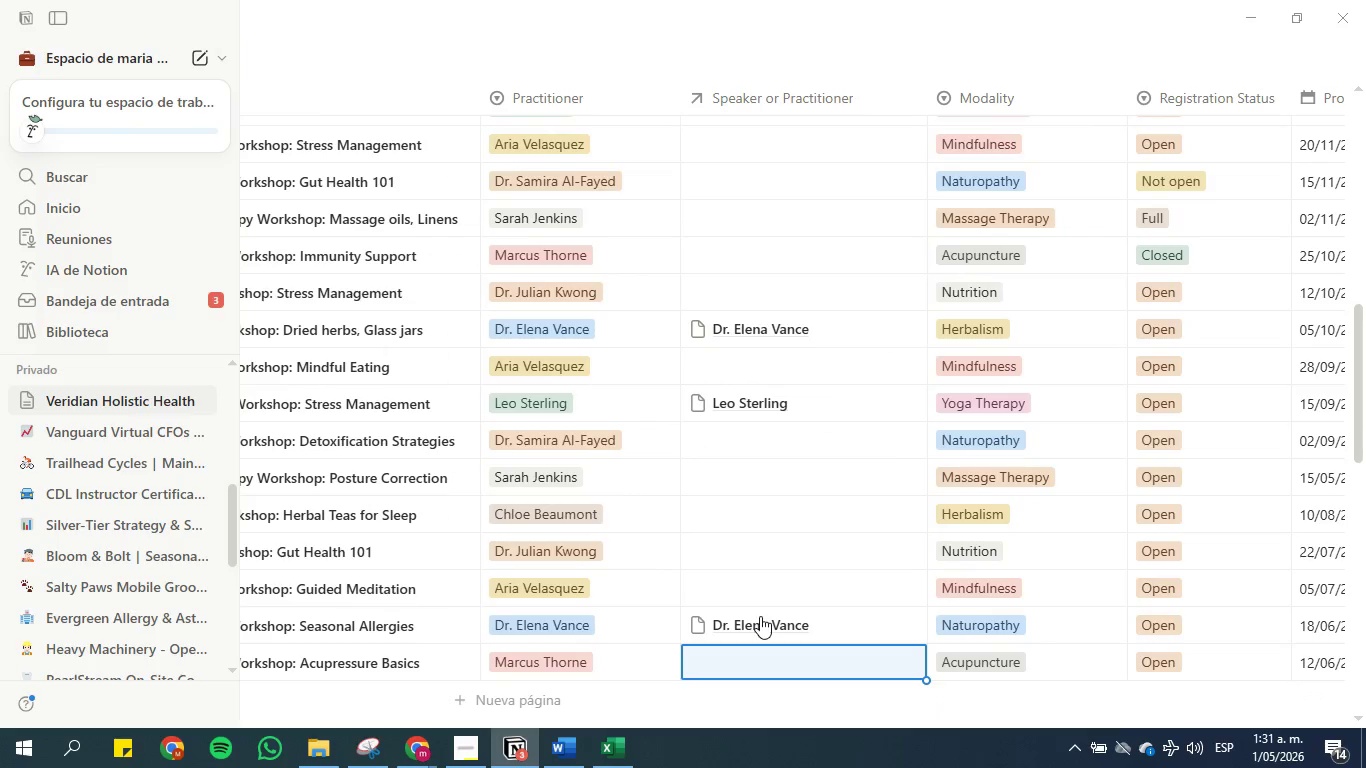 
key(ArrowDown)
 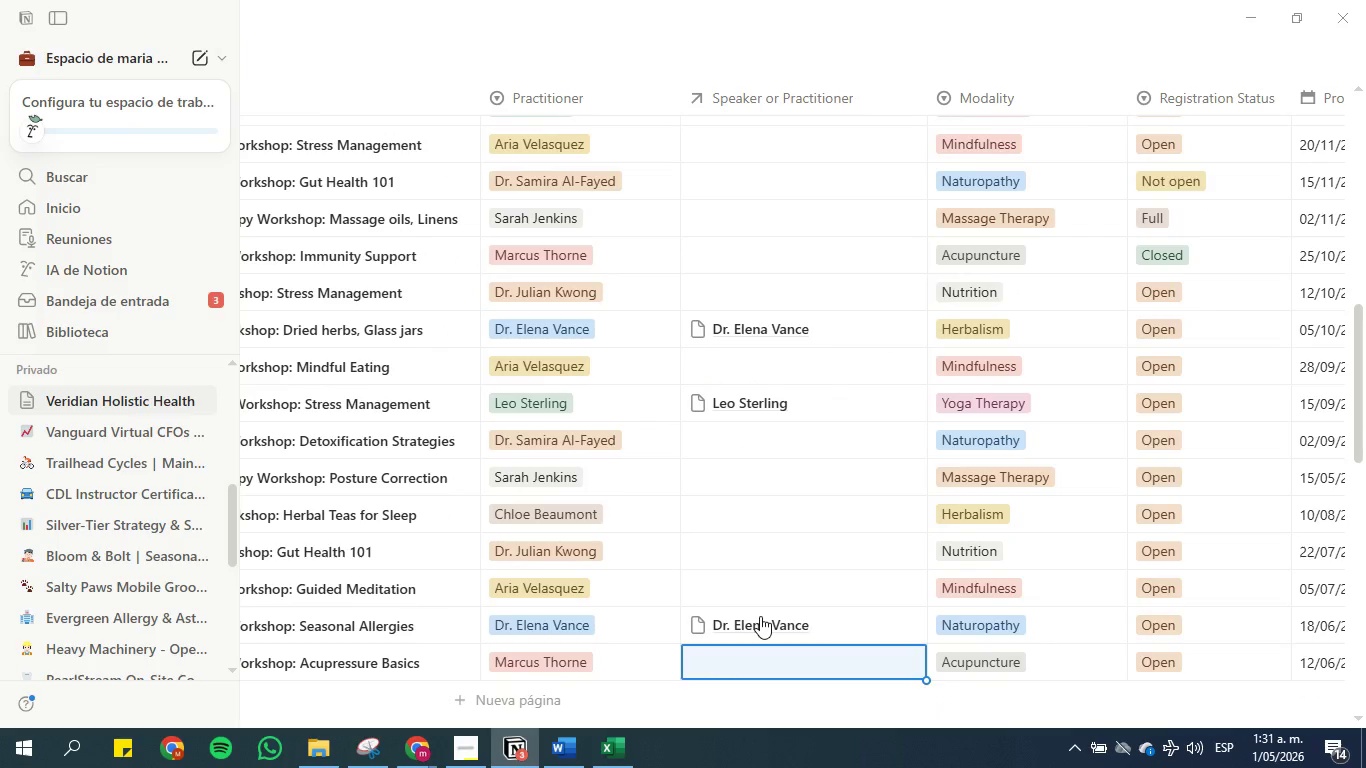 
key(ArrowUp)
 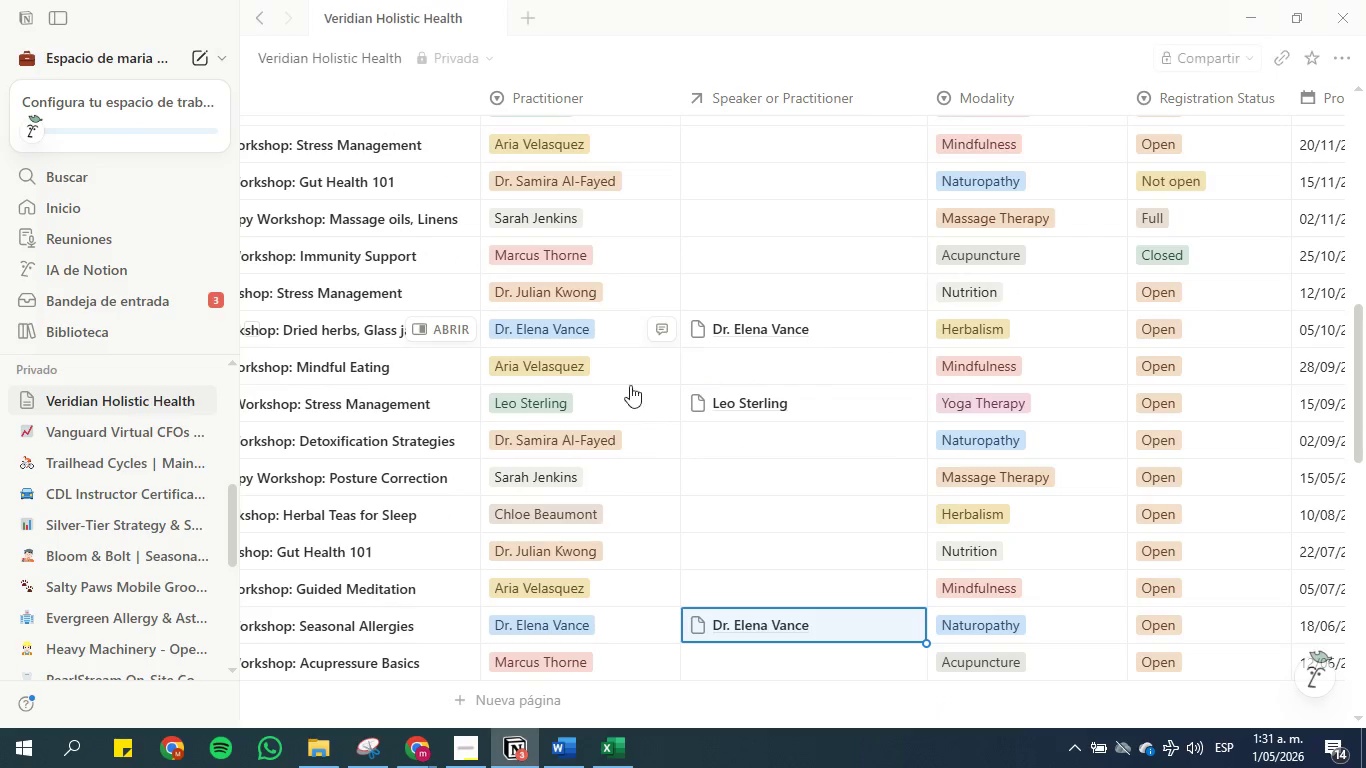 
left_click([696, 653])
 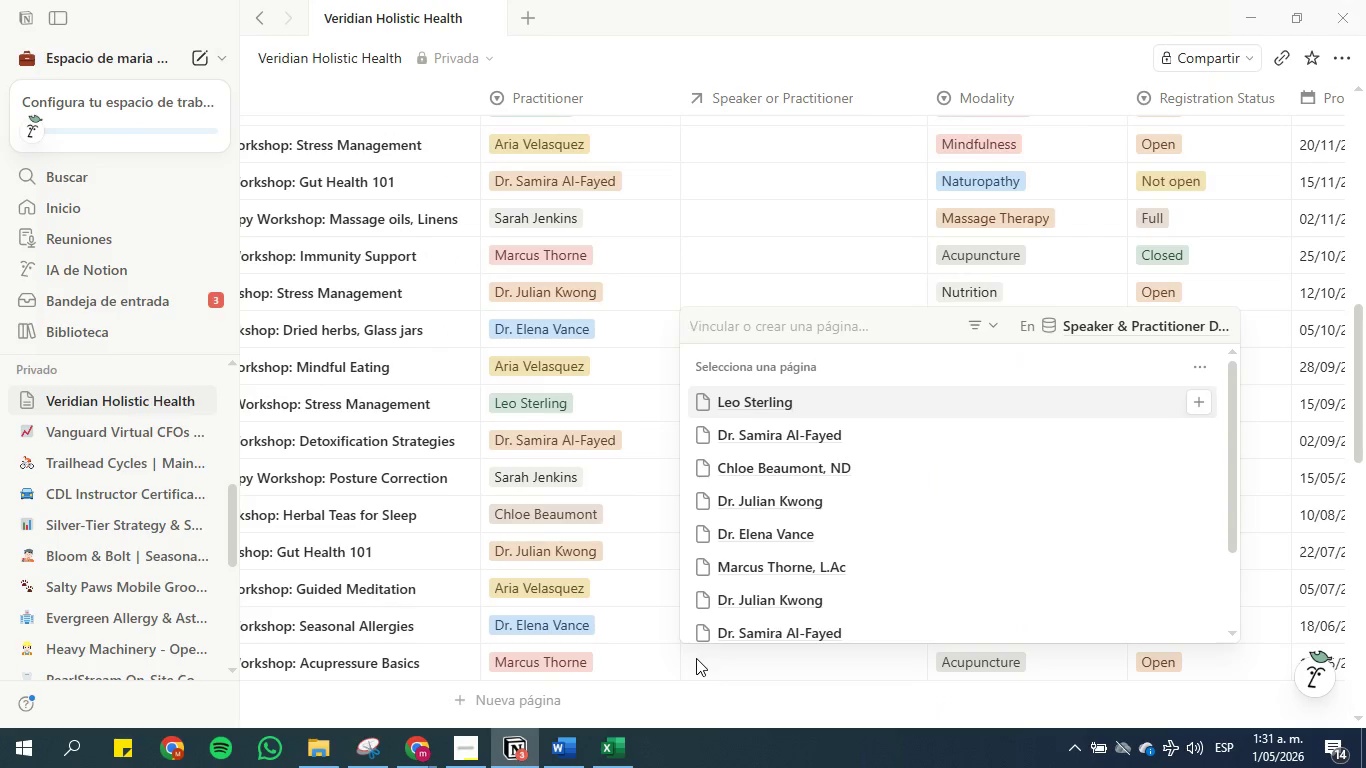 
left_click([696, 660])
 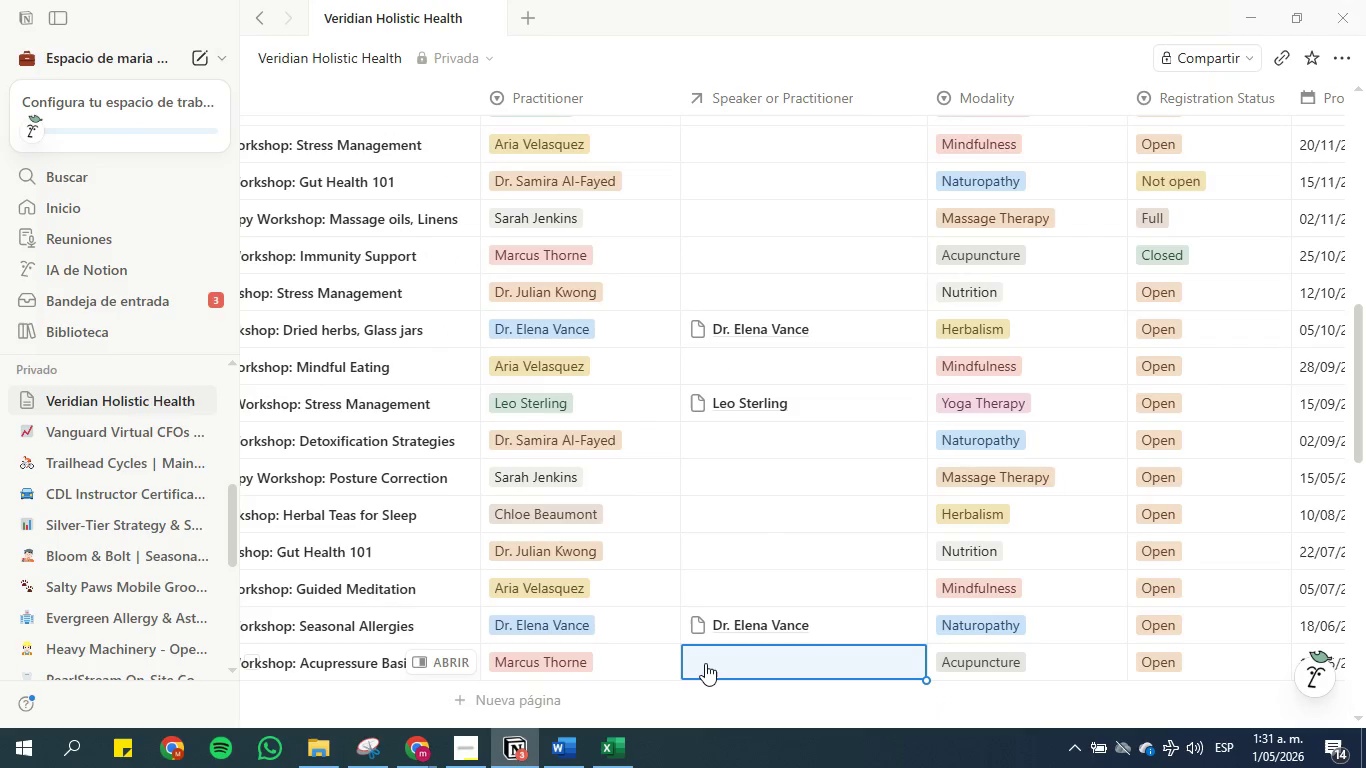 
left_click([705, 663])
 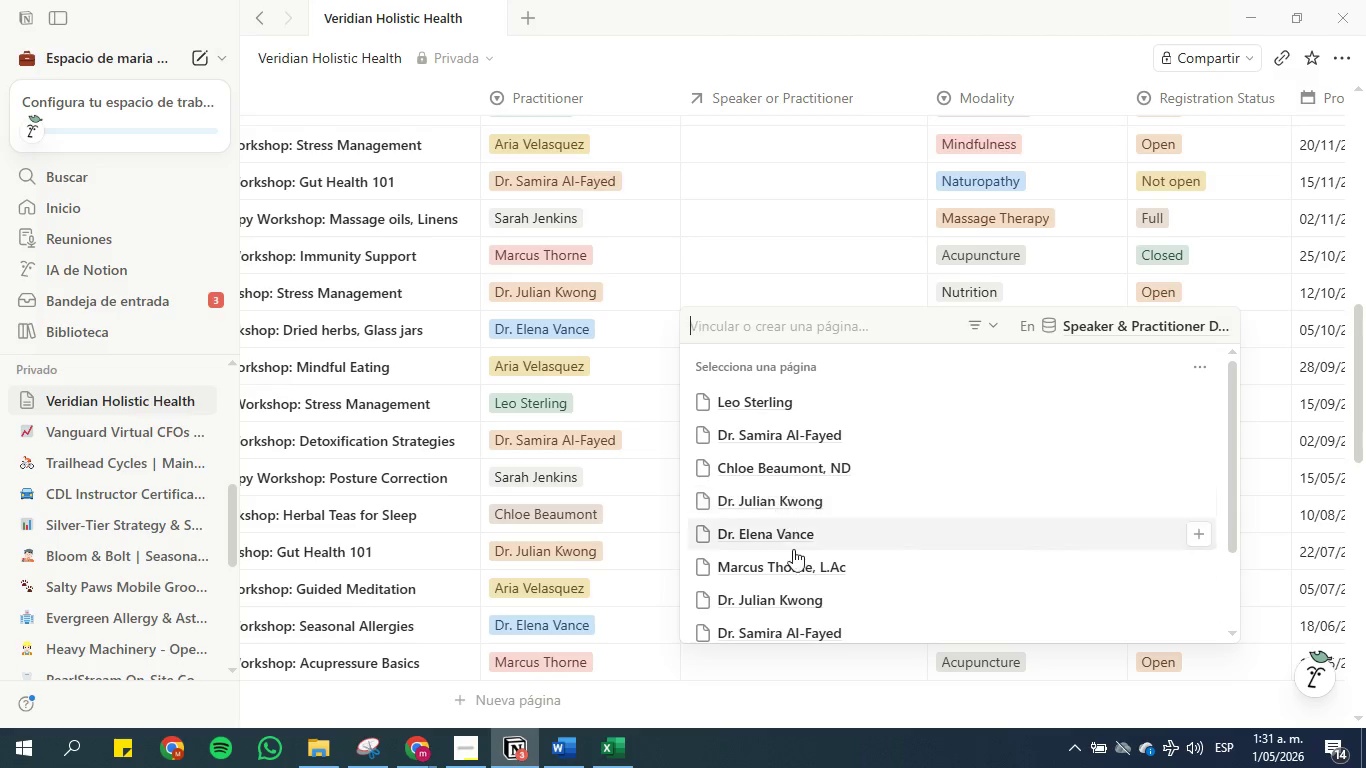 
left_click([795, 567])
 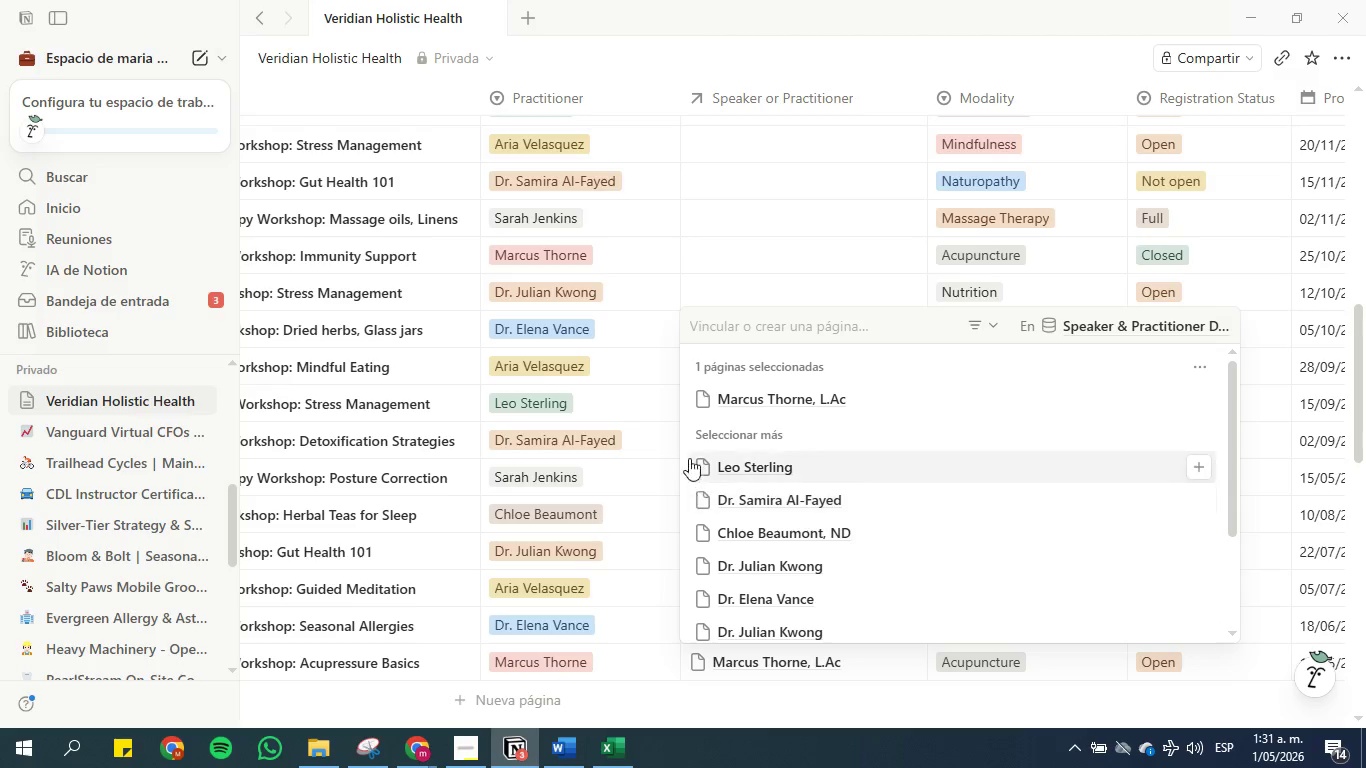 
left_click([806, 232])
 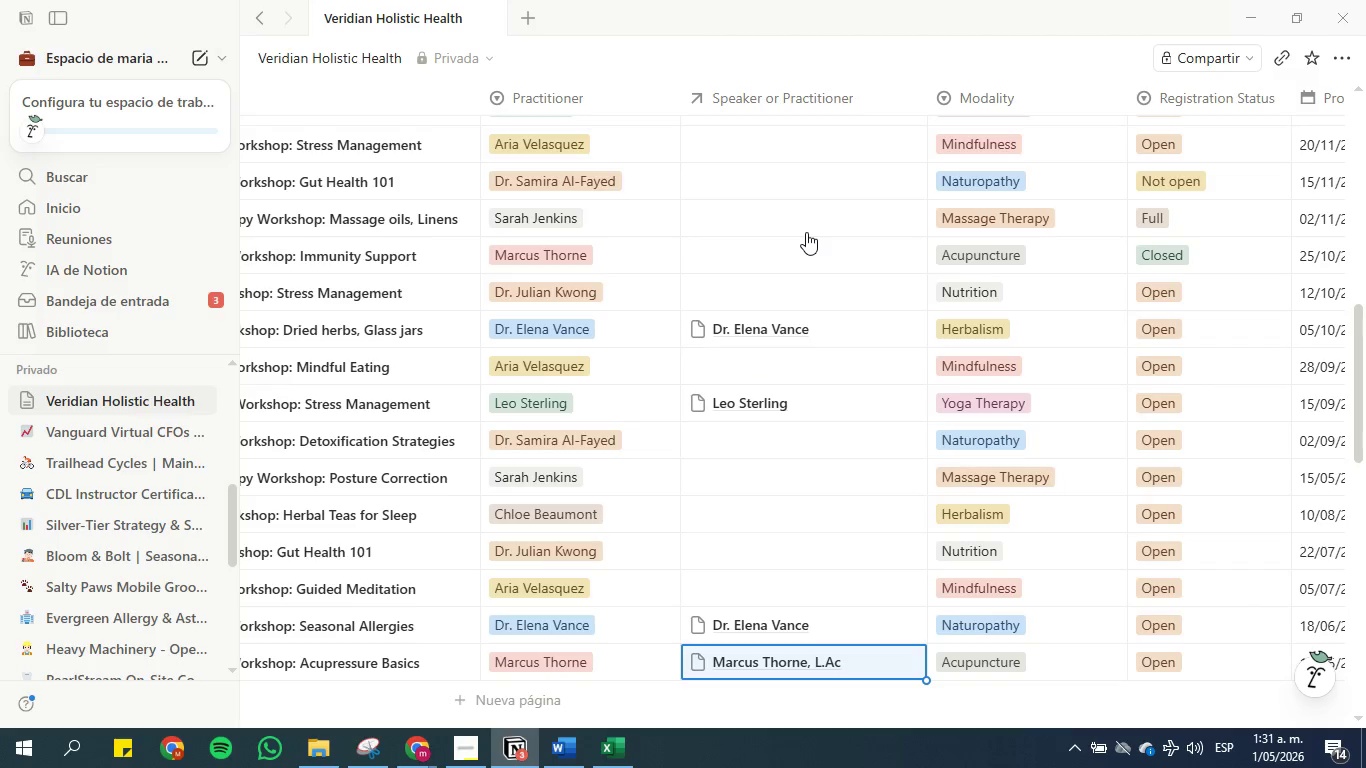 
key(Control+C)
 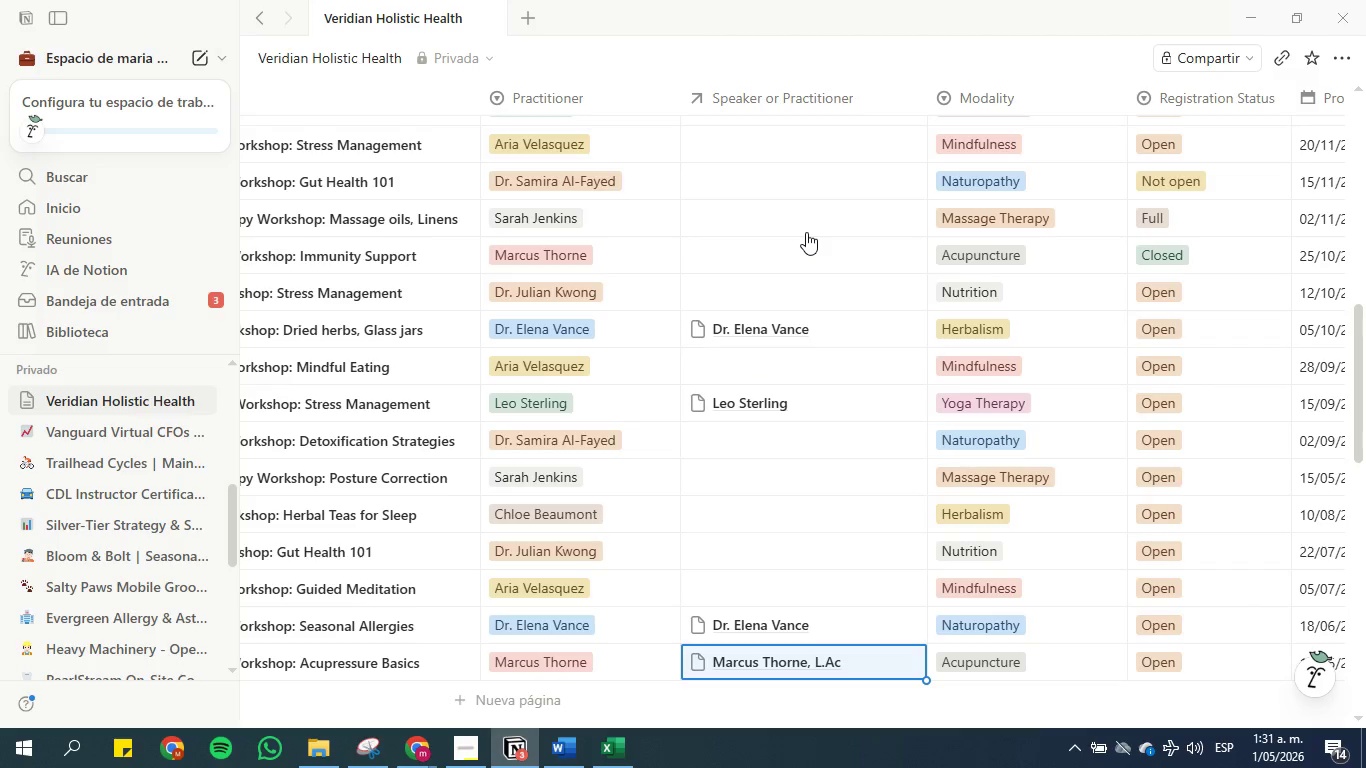 
key(ArrowUp)
 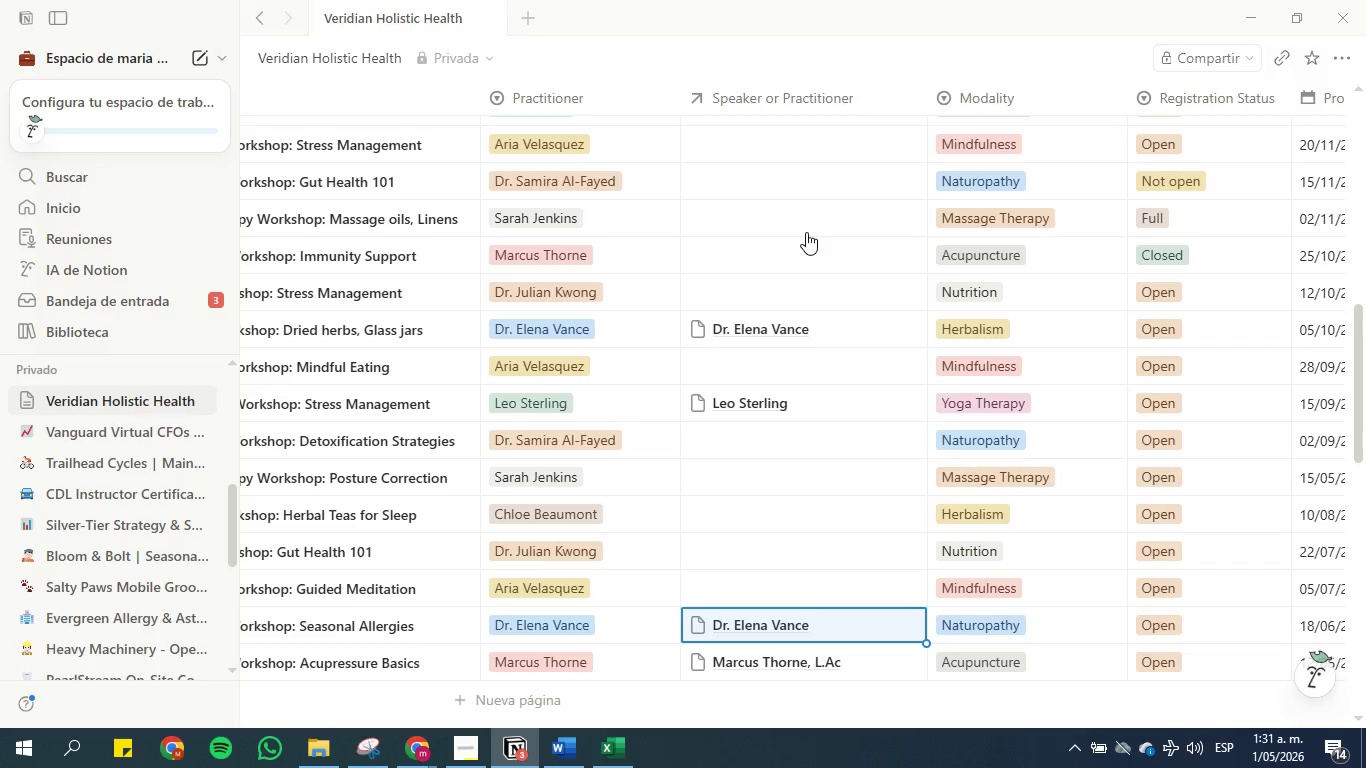 
key(ArrowUp)
 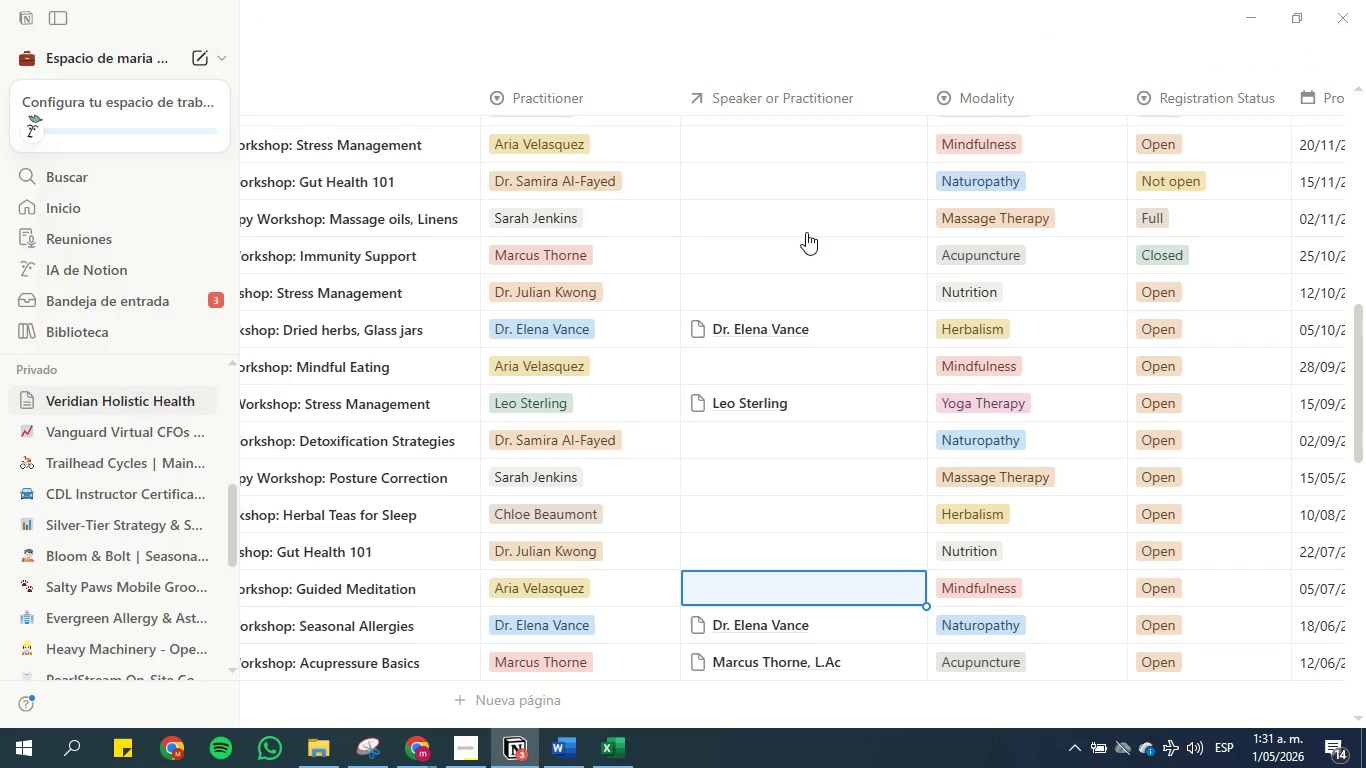 
key(ArrowUp)
 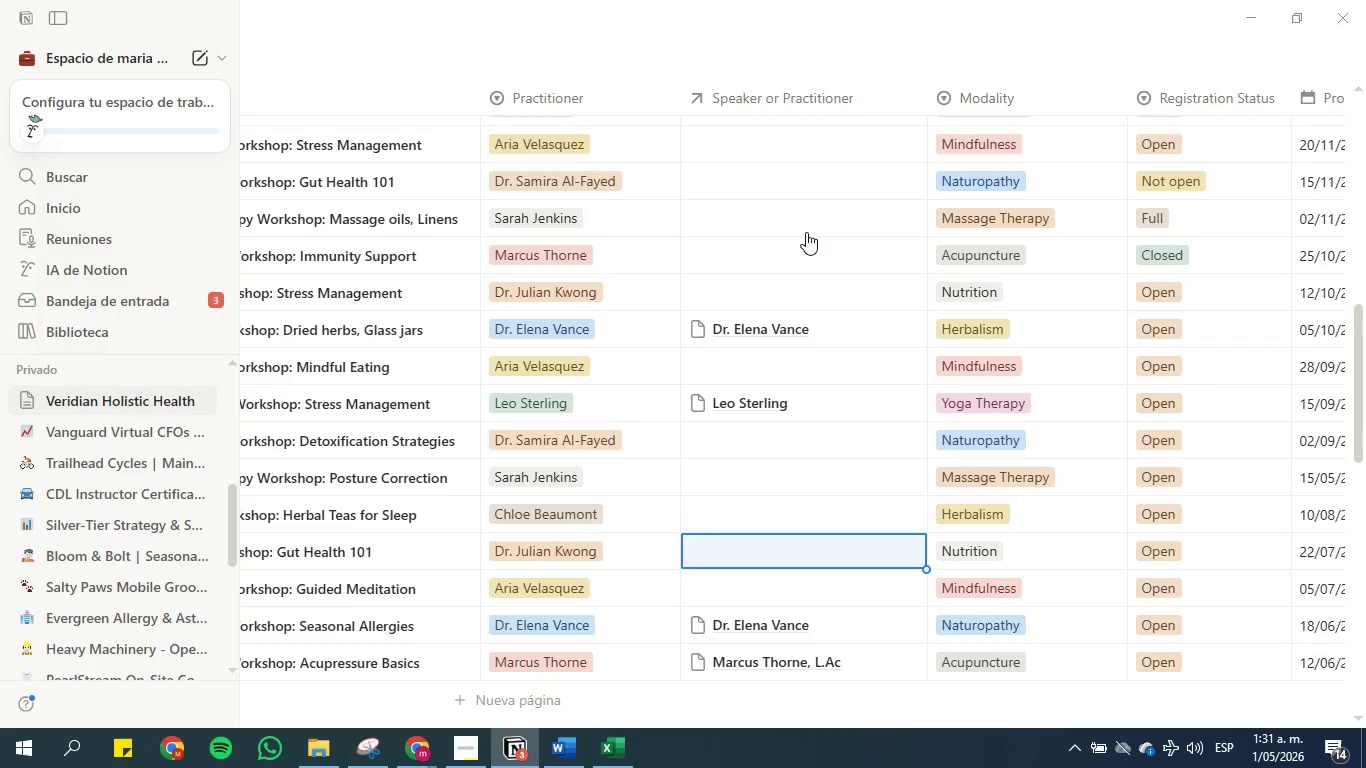 
key(ArrowUp)
 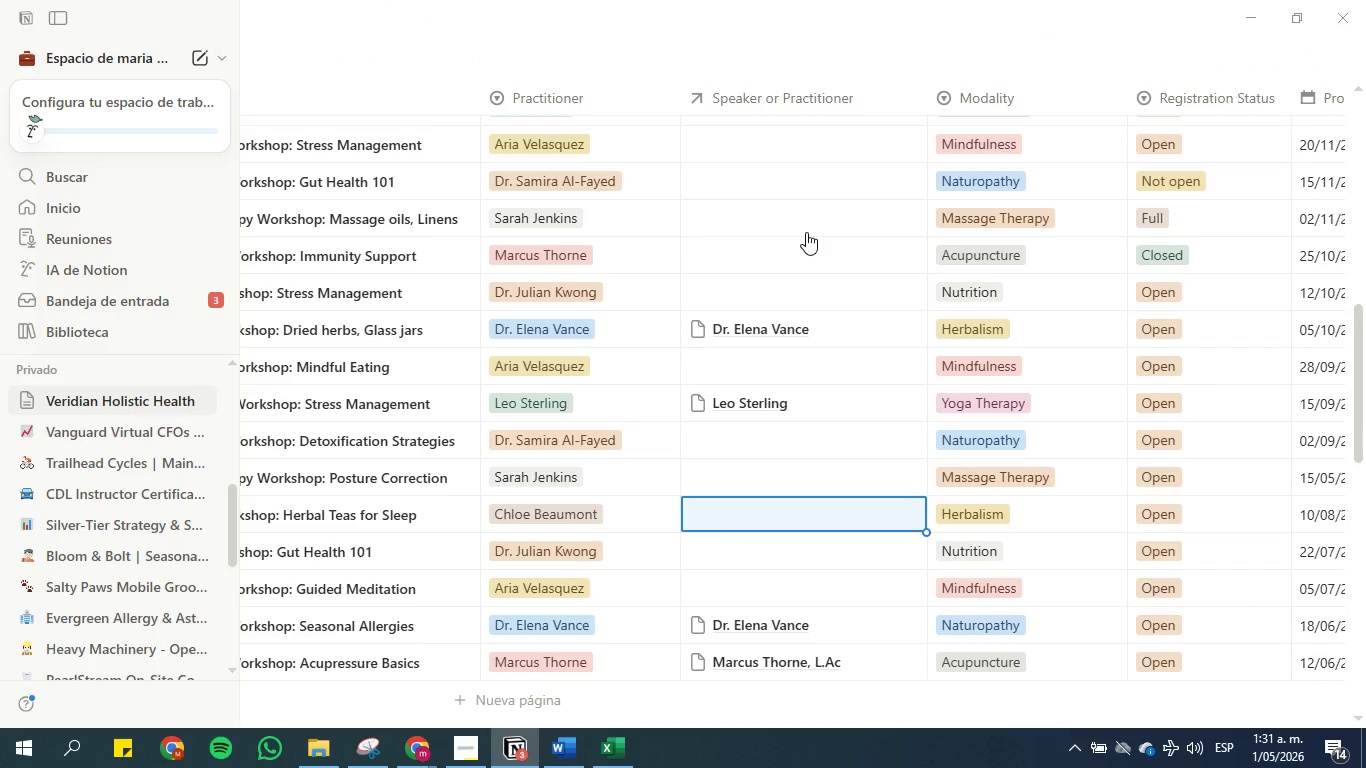 
key(ArrowUp)
 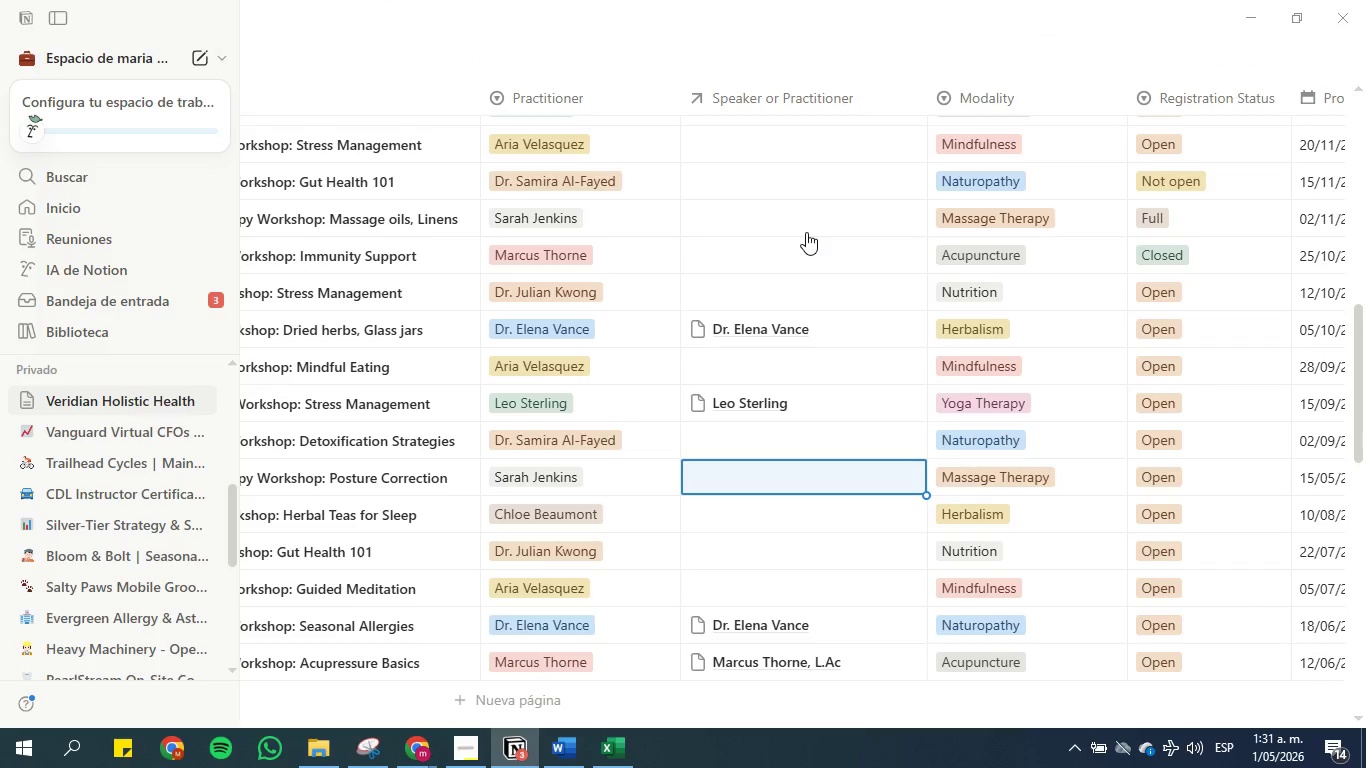 
key(ArrowUp)
 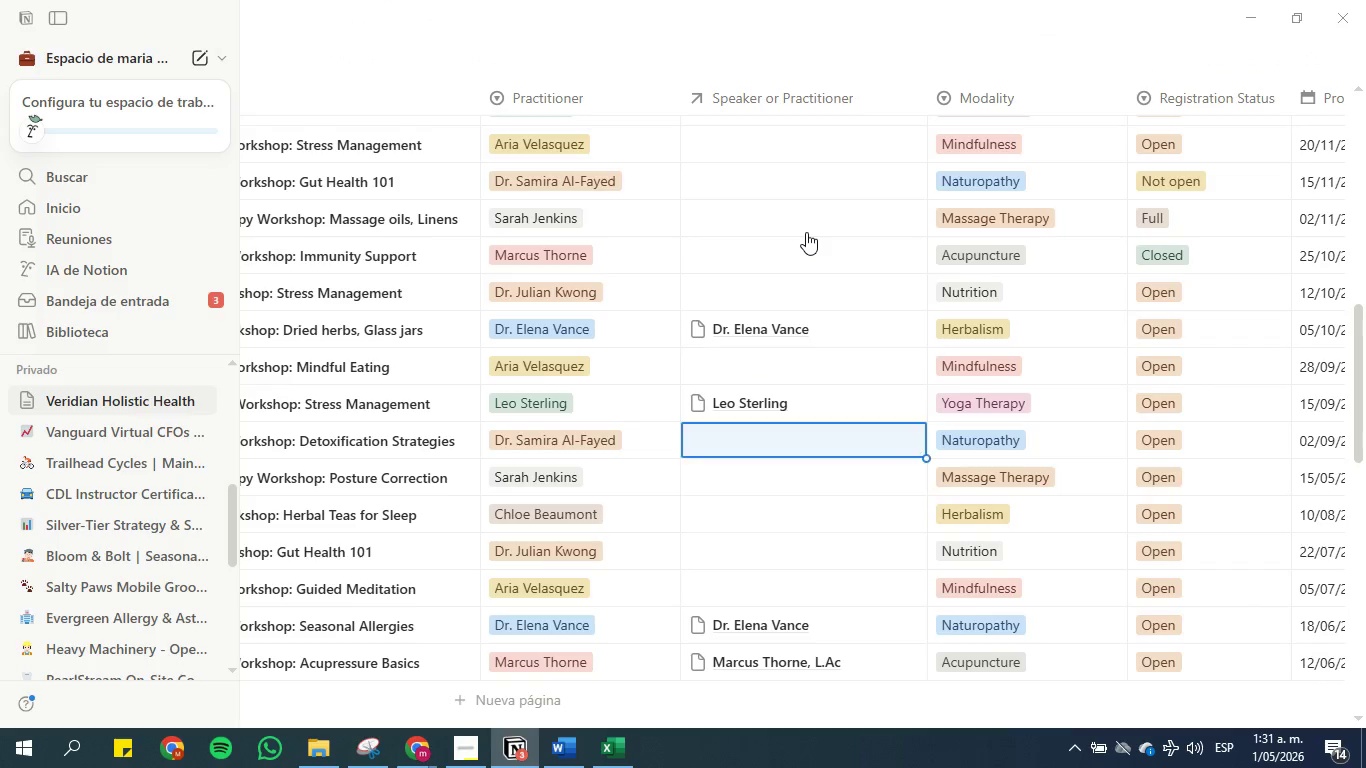 
key(ArrowUp)
 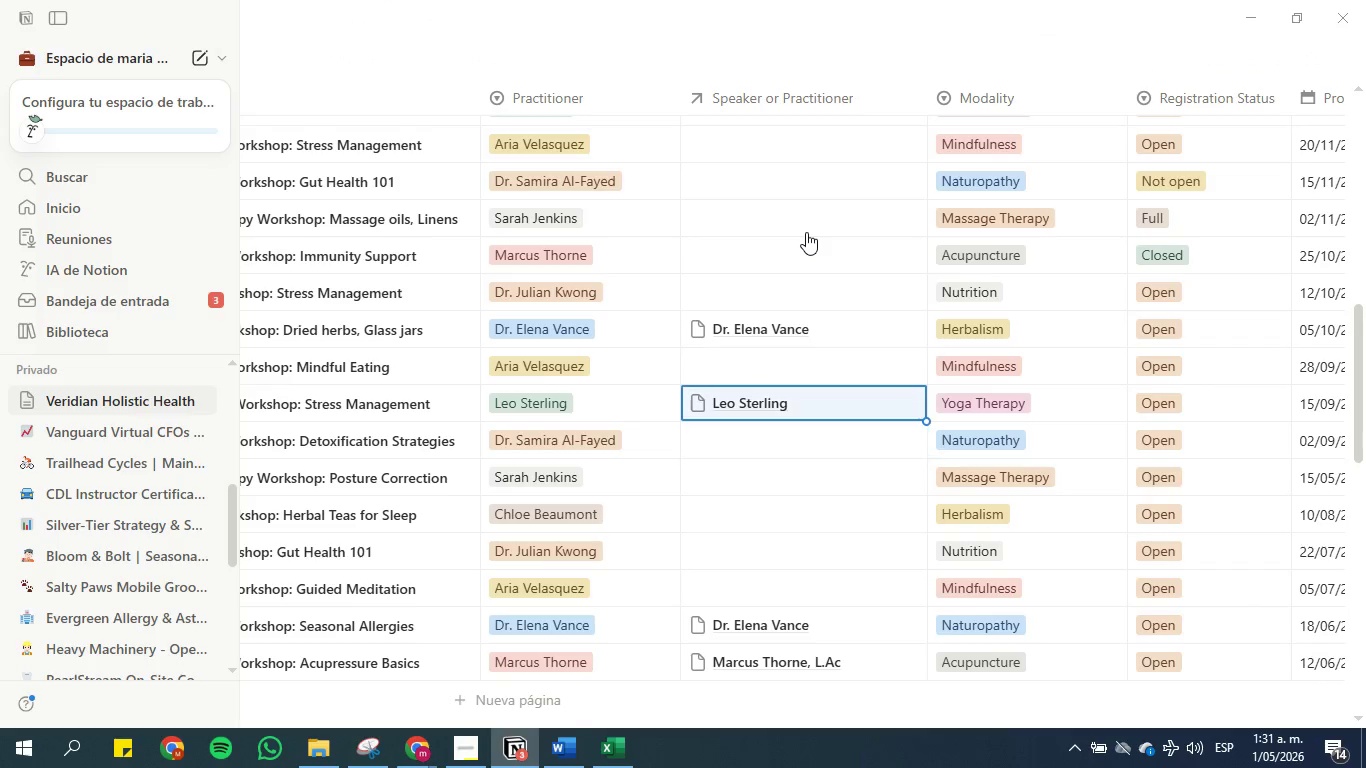 
key(ArrowUp)
 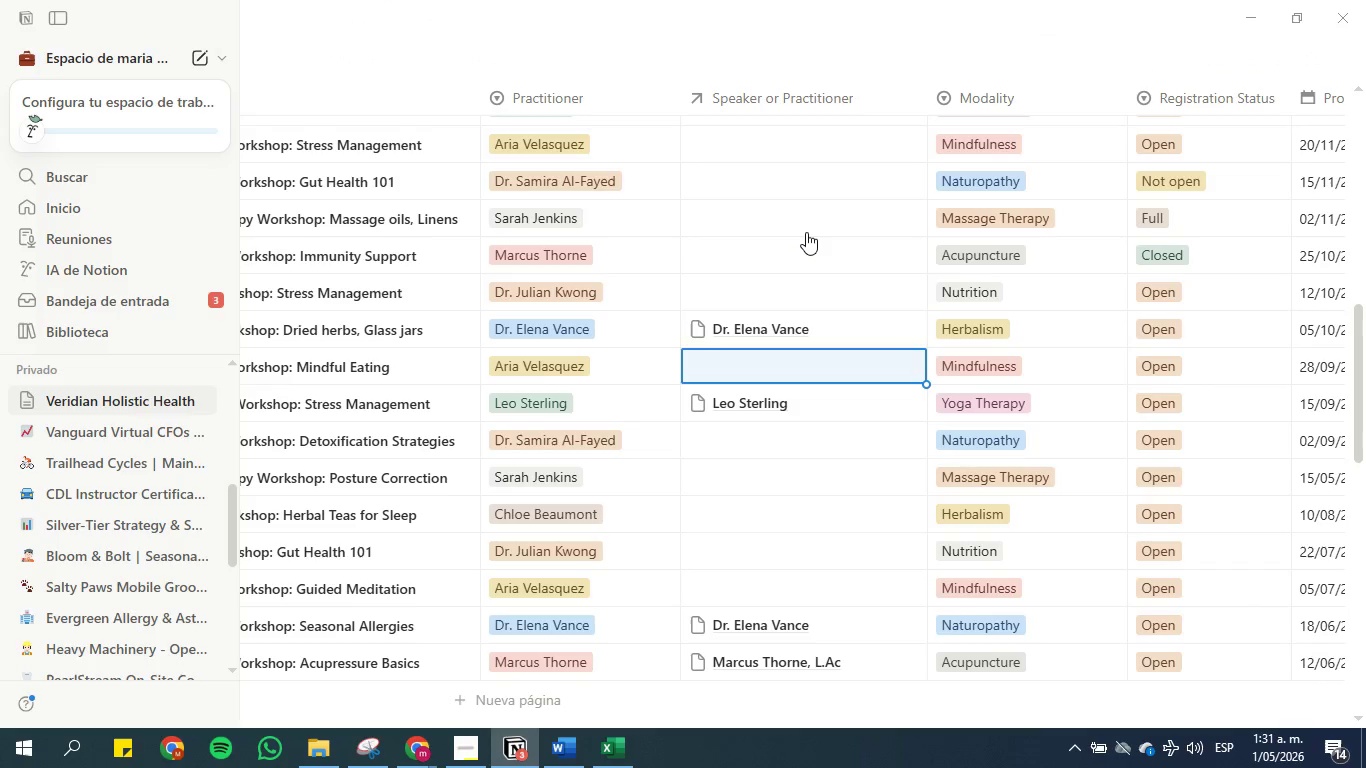 
key(ArrowUp)
 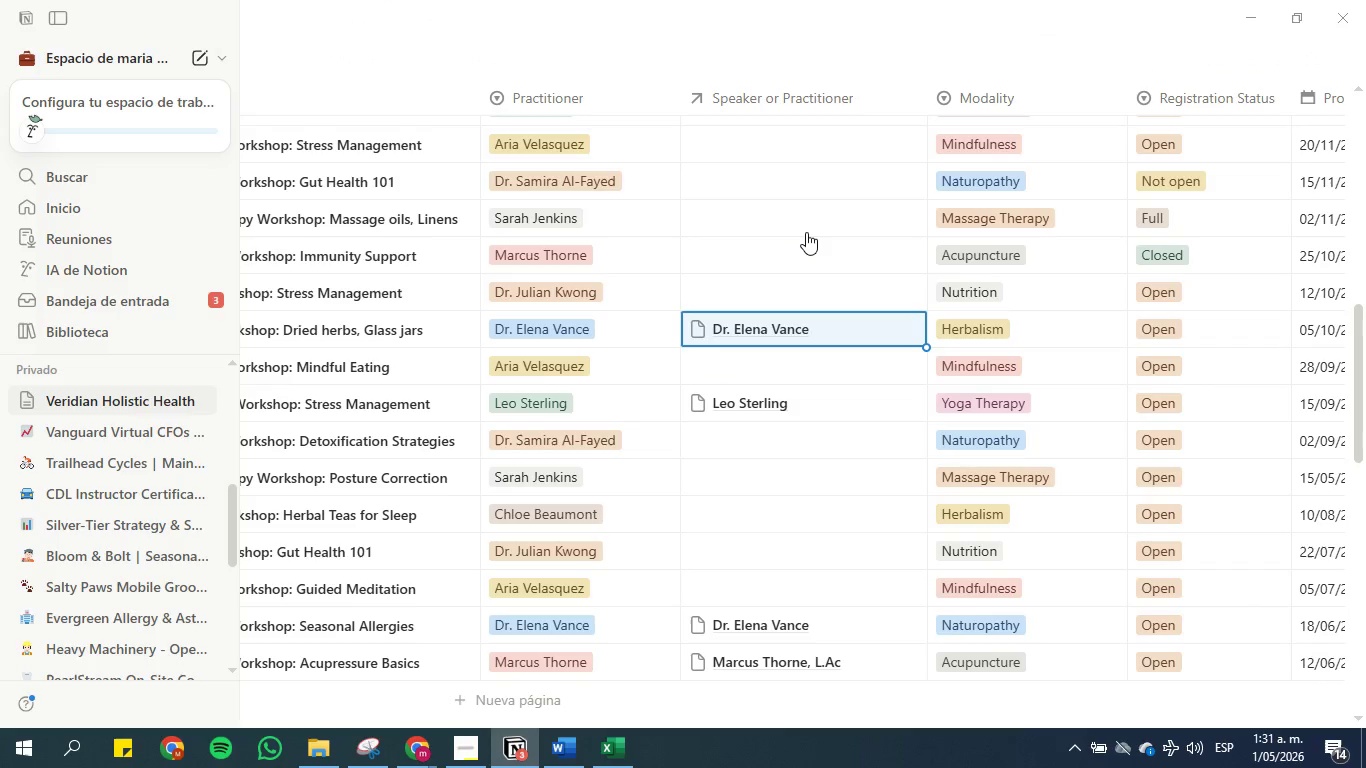 
key(ArrowUp)
 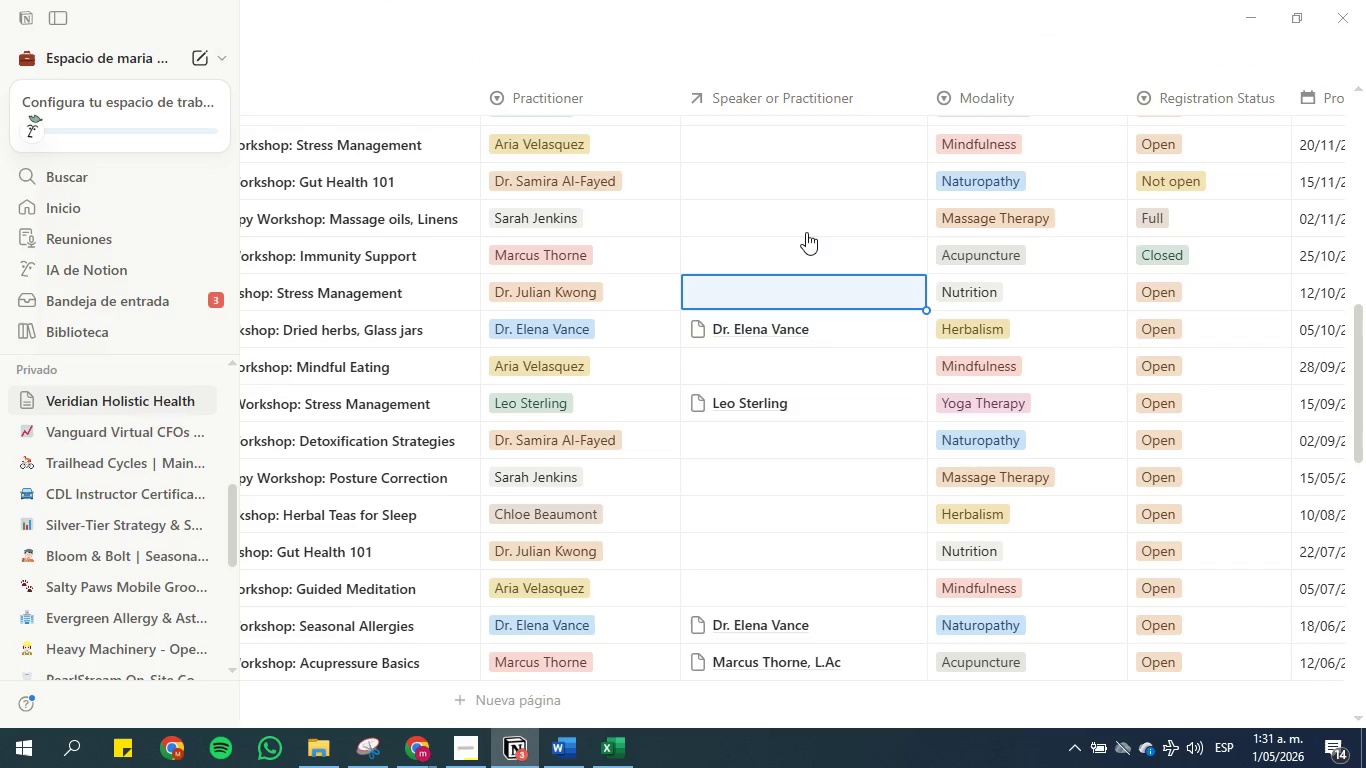 
key(ArrowUp)
 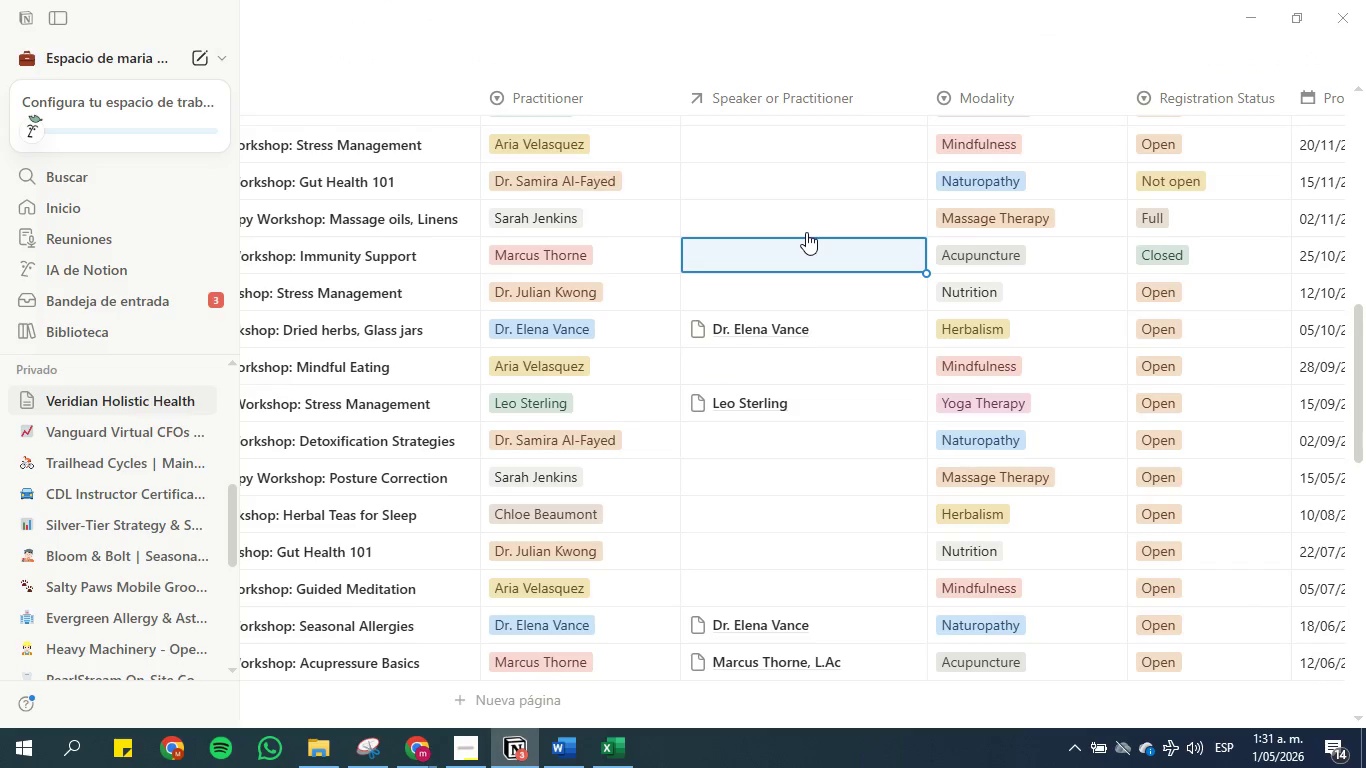 
key(Control+V)
 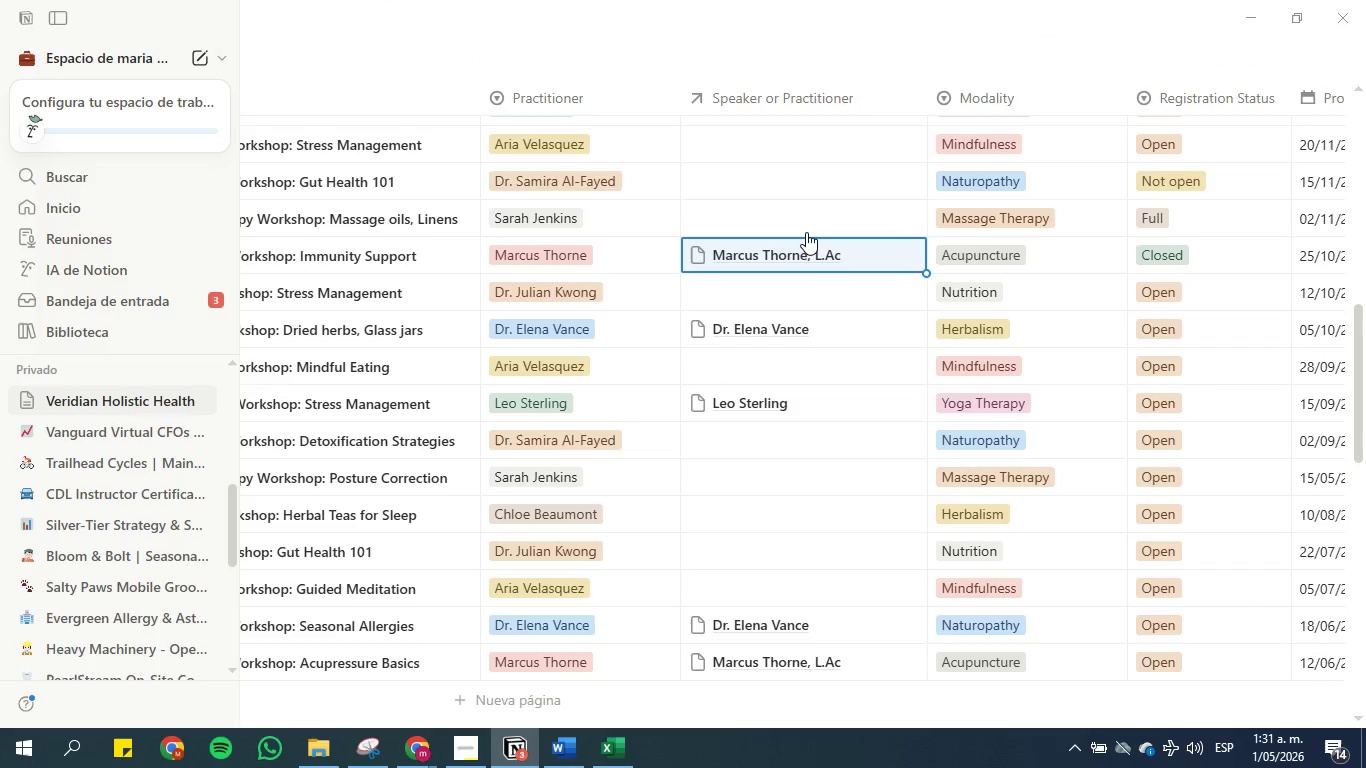 
key(ArrowUp)
 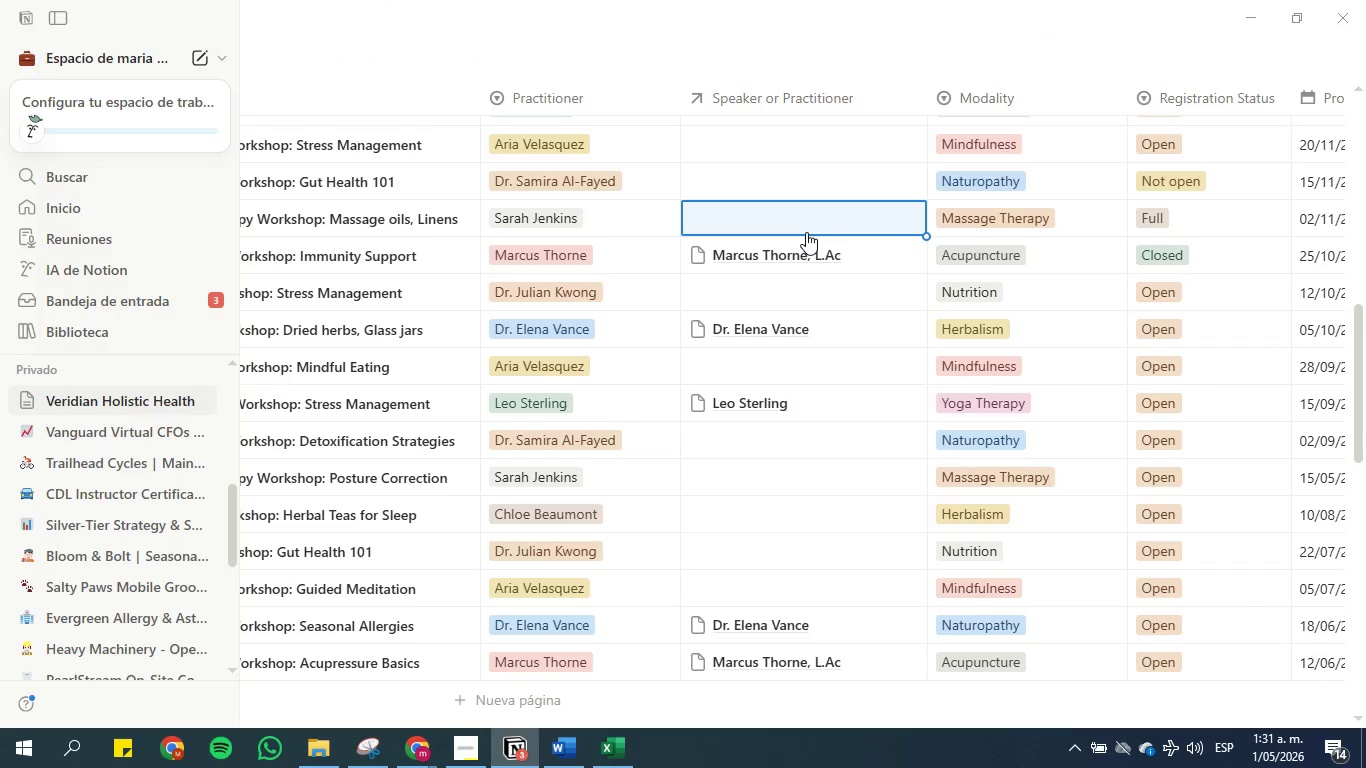 
key(ArrowUp)
 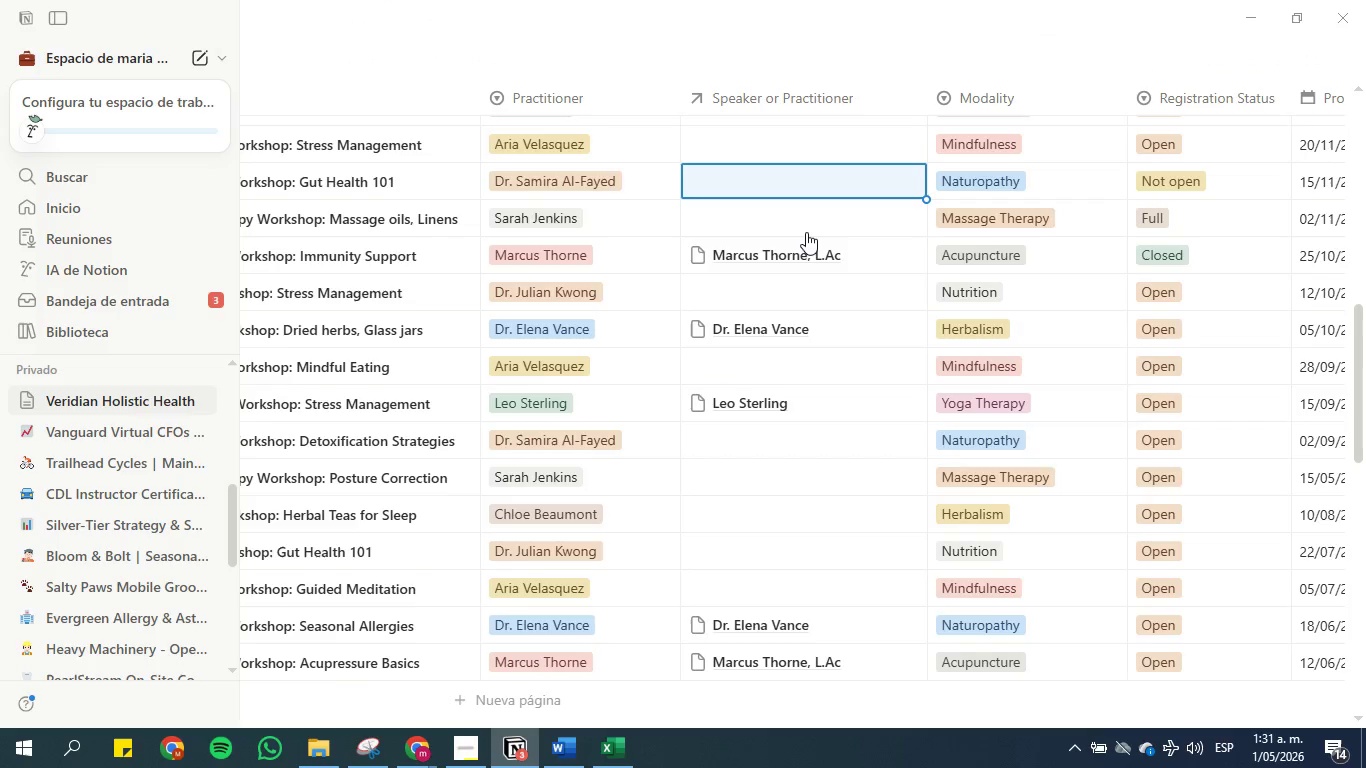 
key(ArrowUp)
 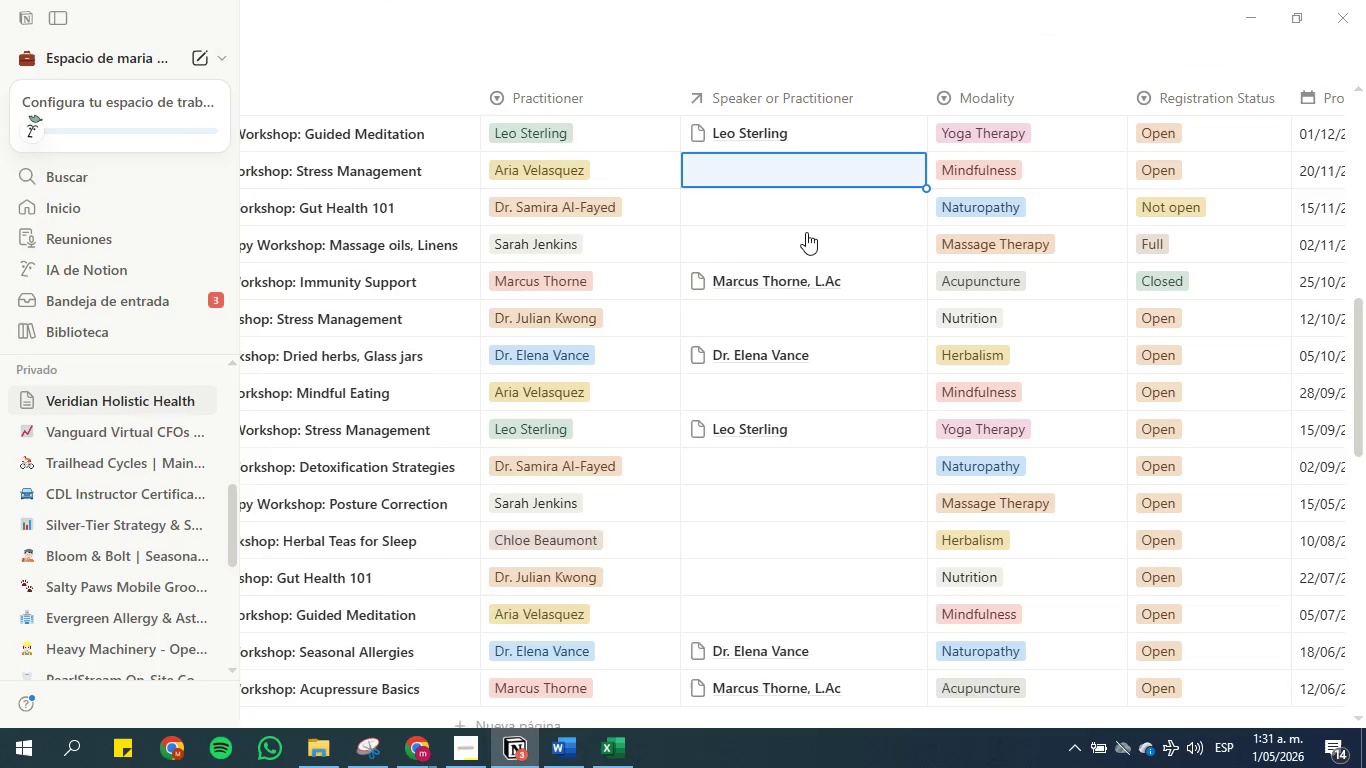 
key(ArrowUp)
 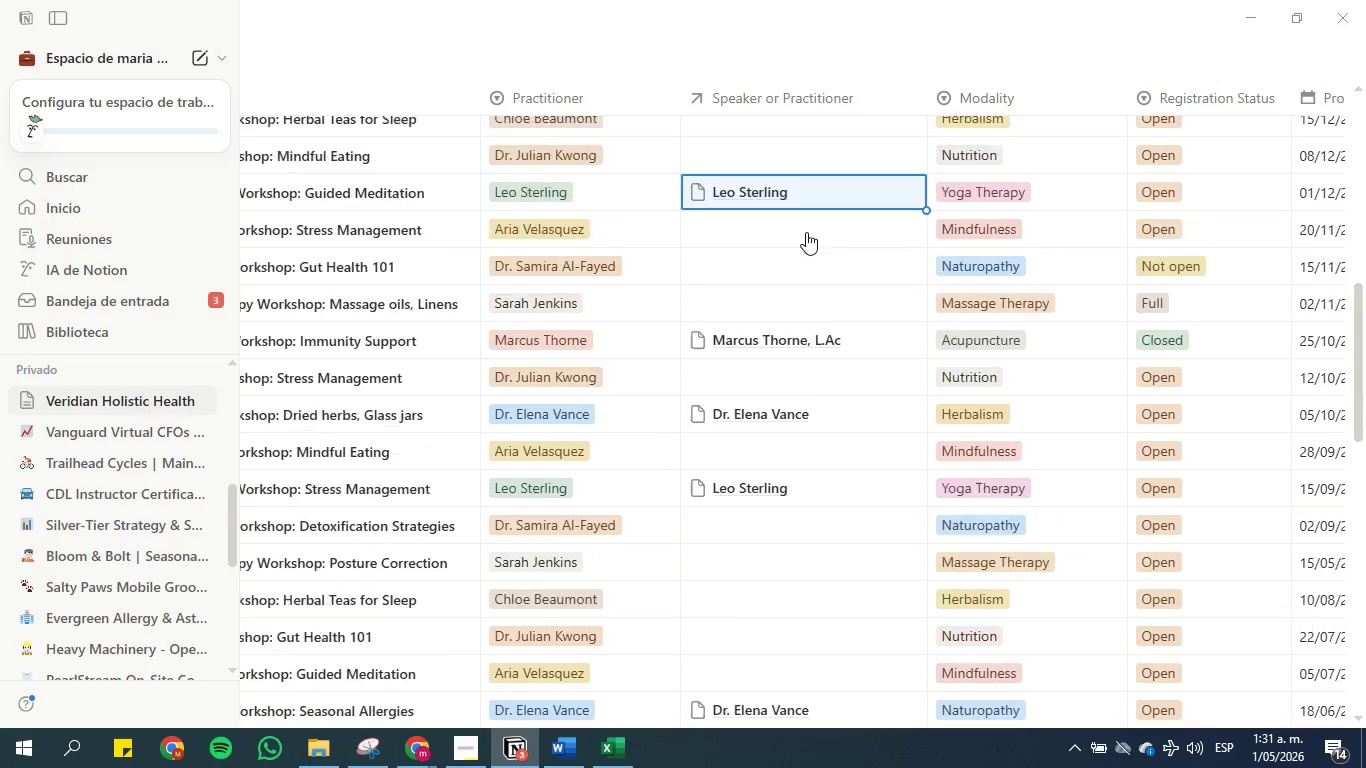 
key(ArrowUp)
 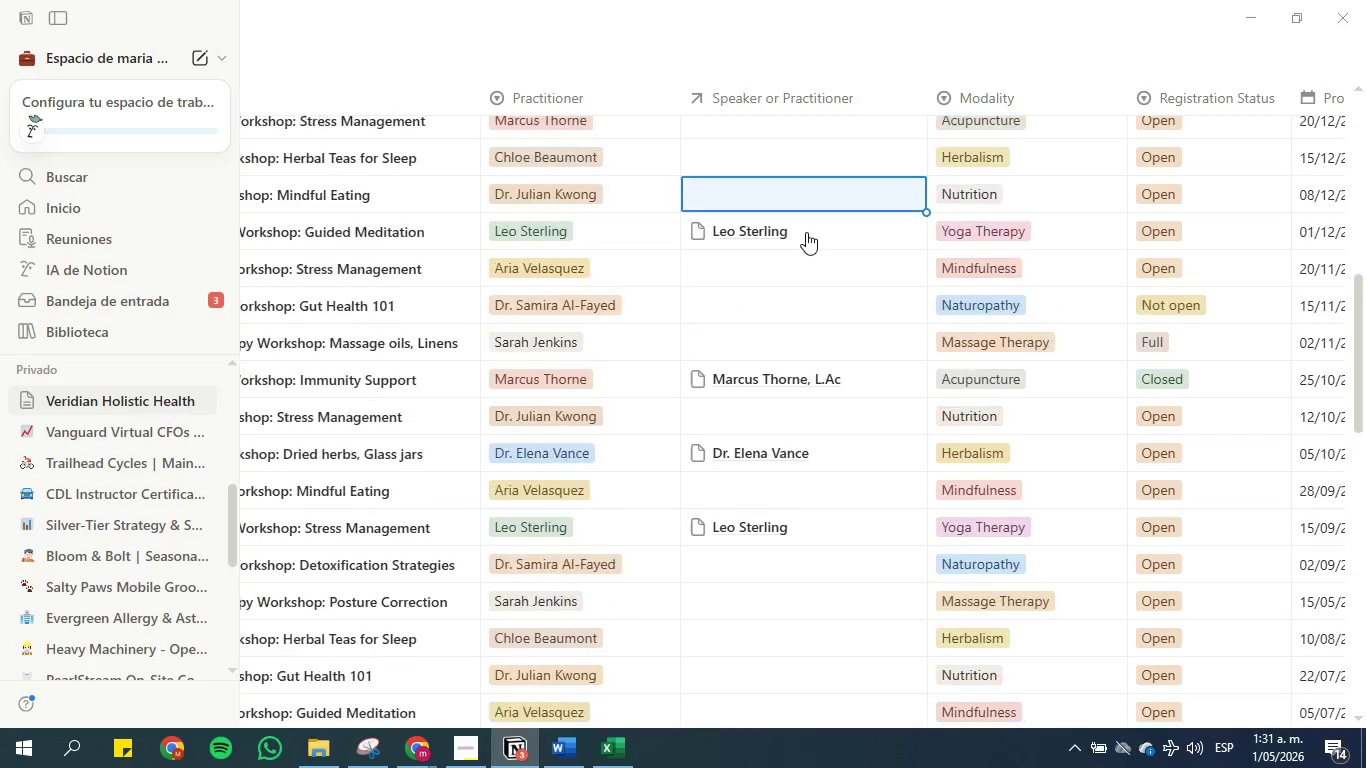 
key(ArrowUp)
 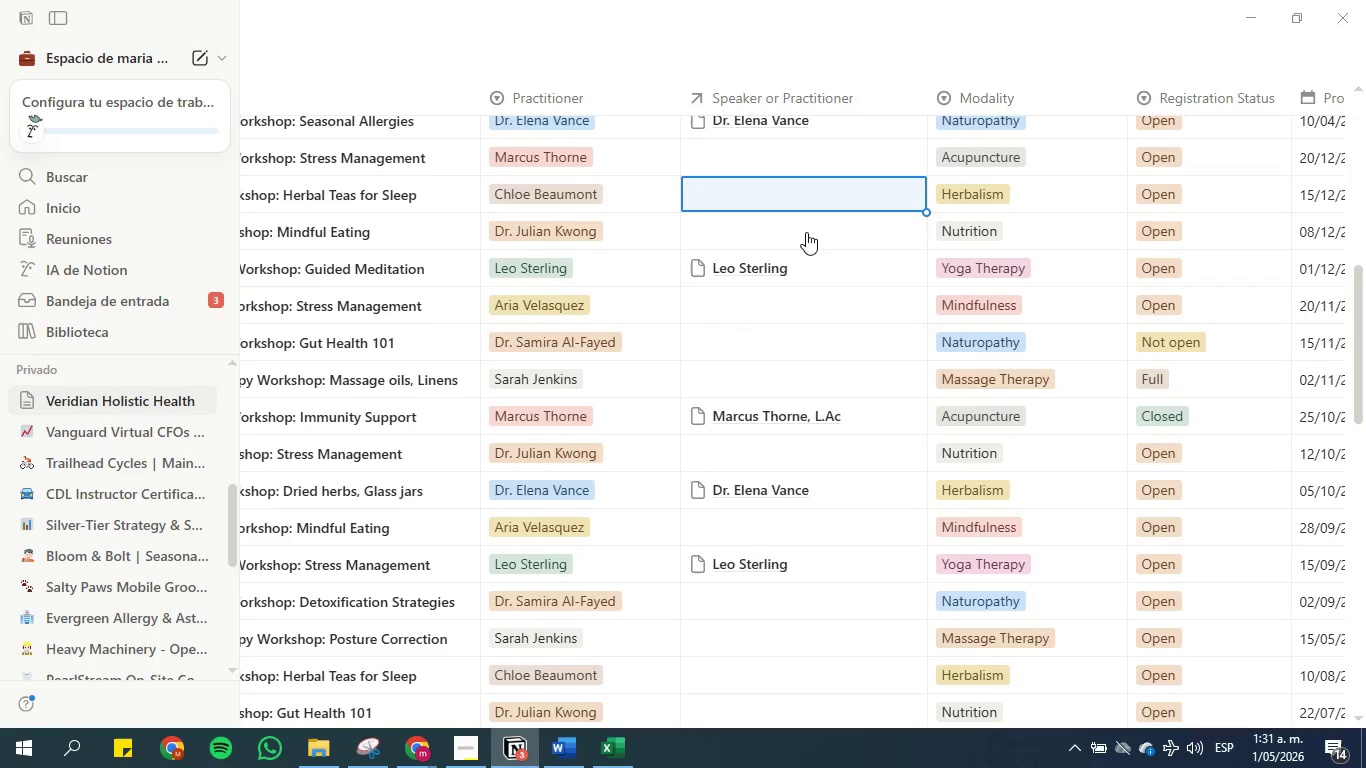 
key(ArrowUp)
 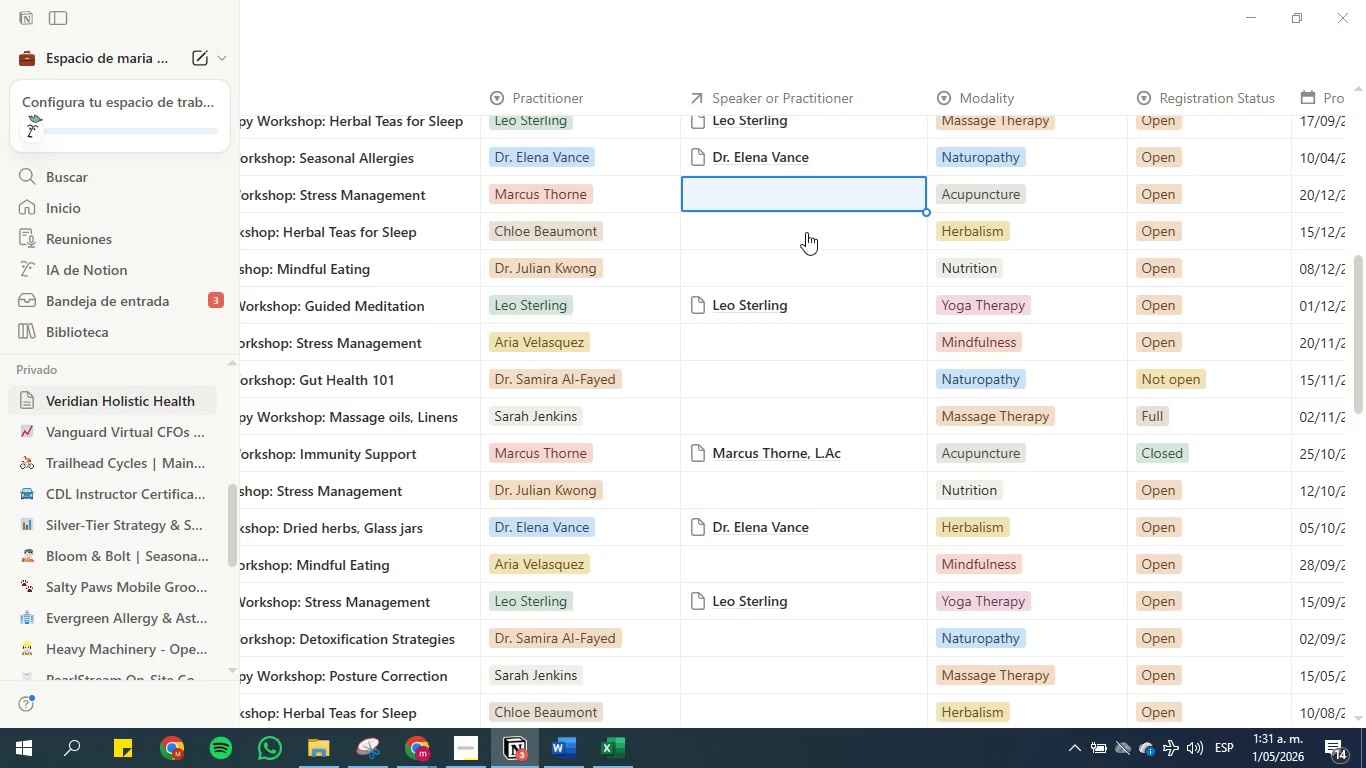 
key(Control+V)
 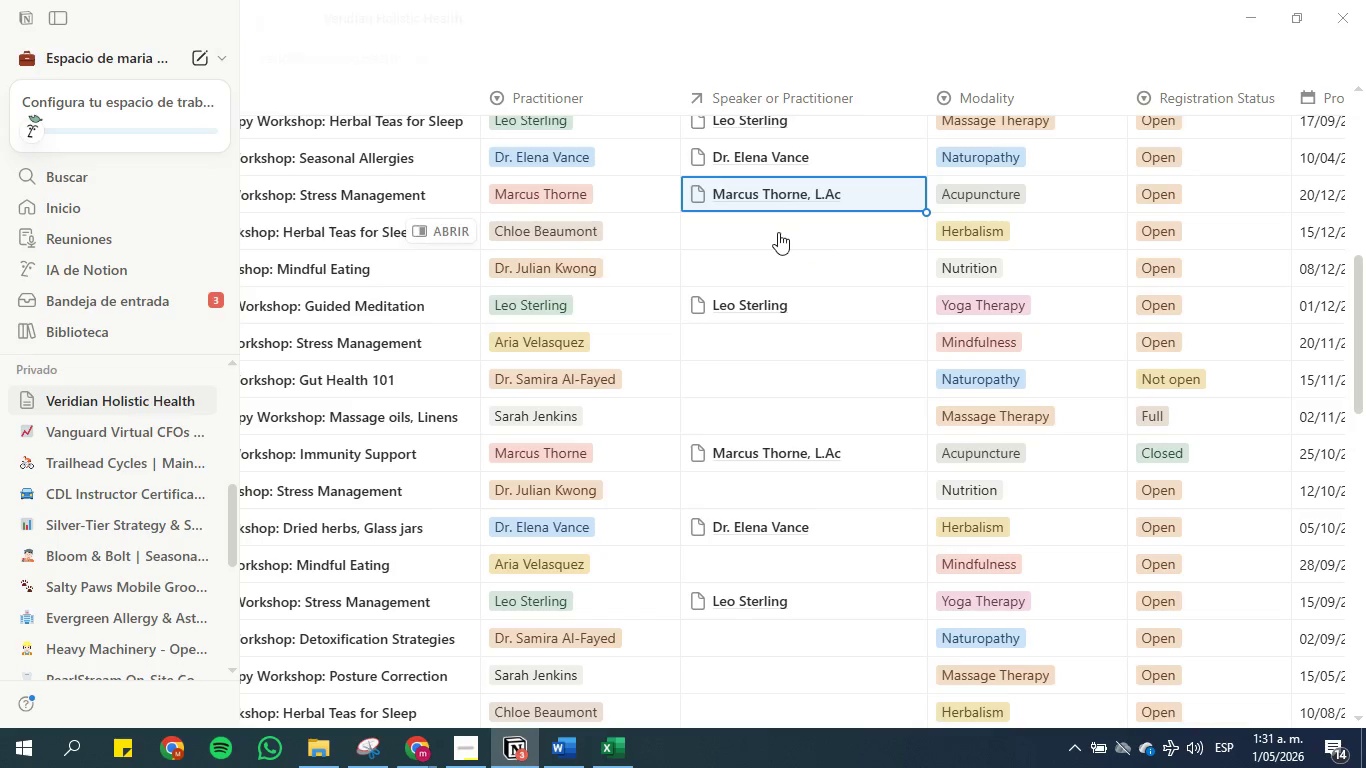 
left_click([752, 221])
 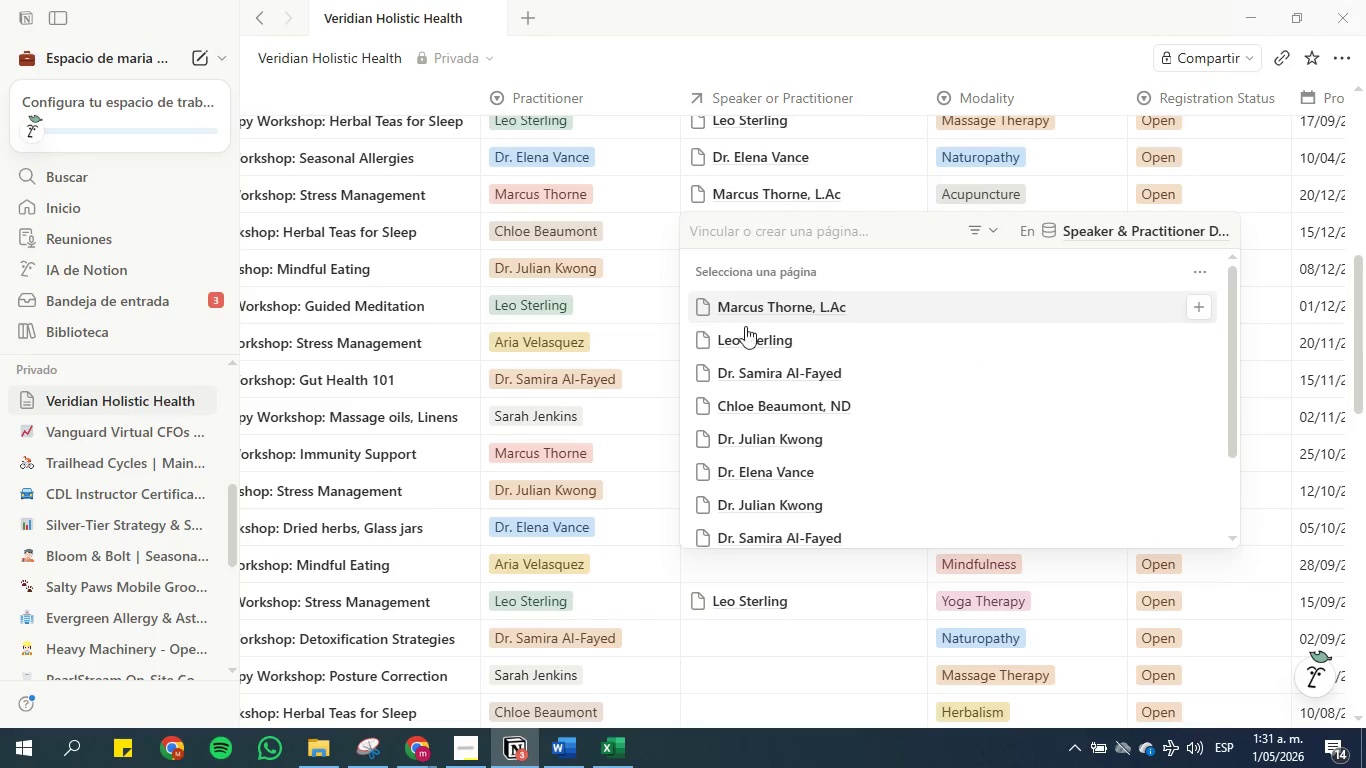 
left_click([747, 394])
 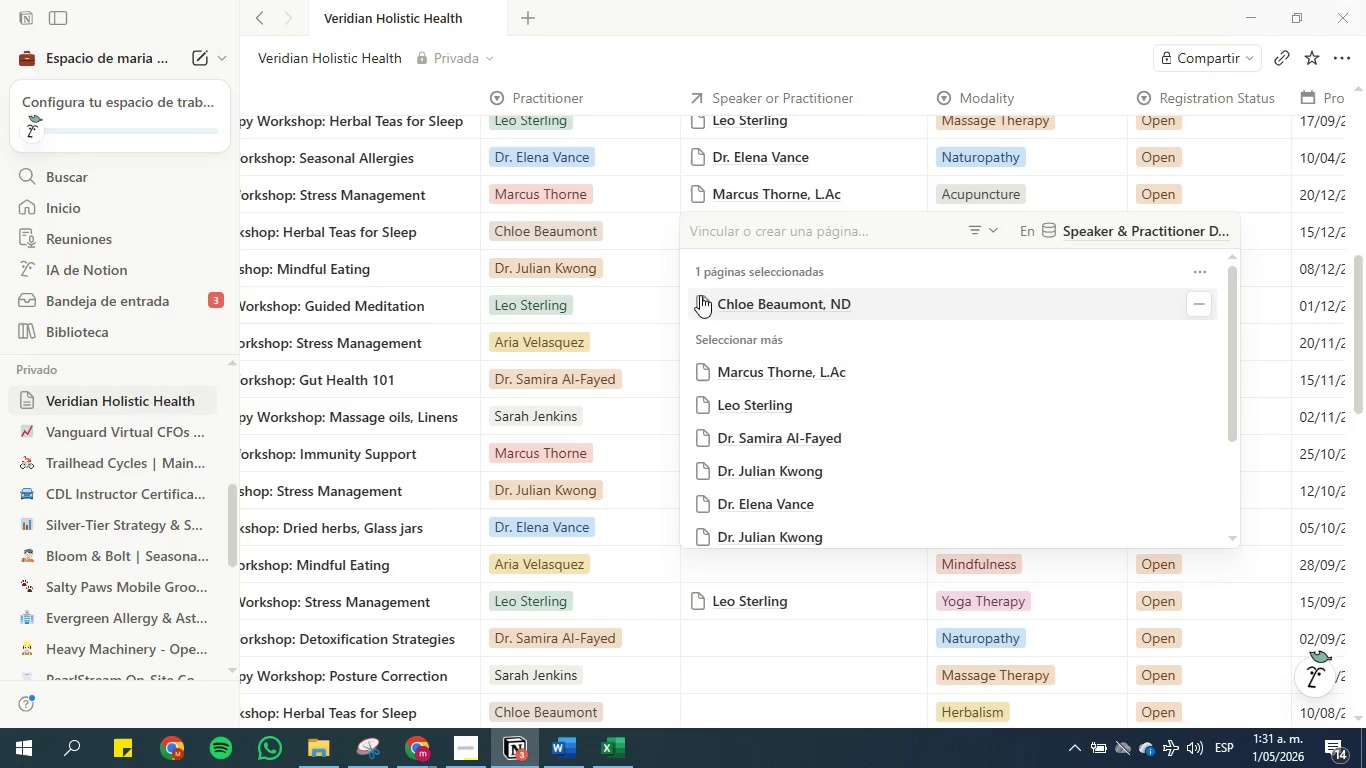 
left_click([603, 288])
 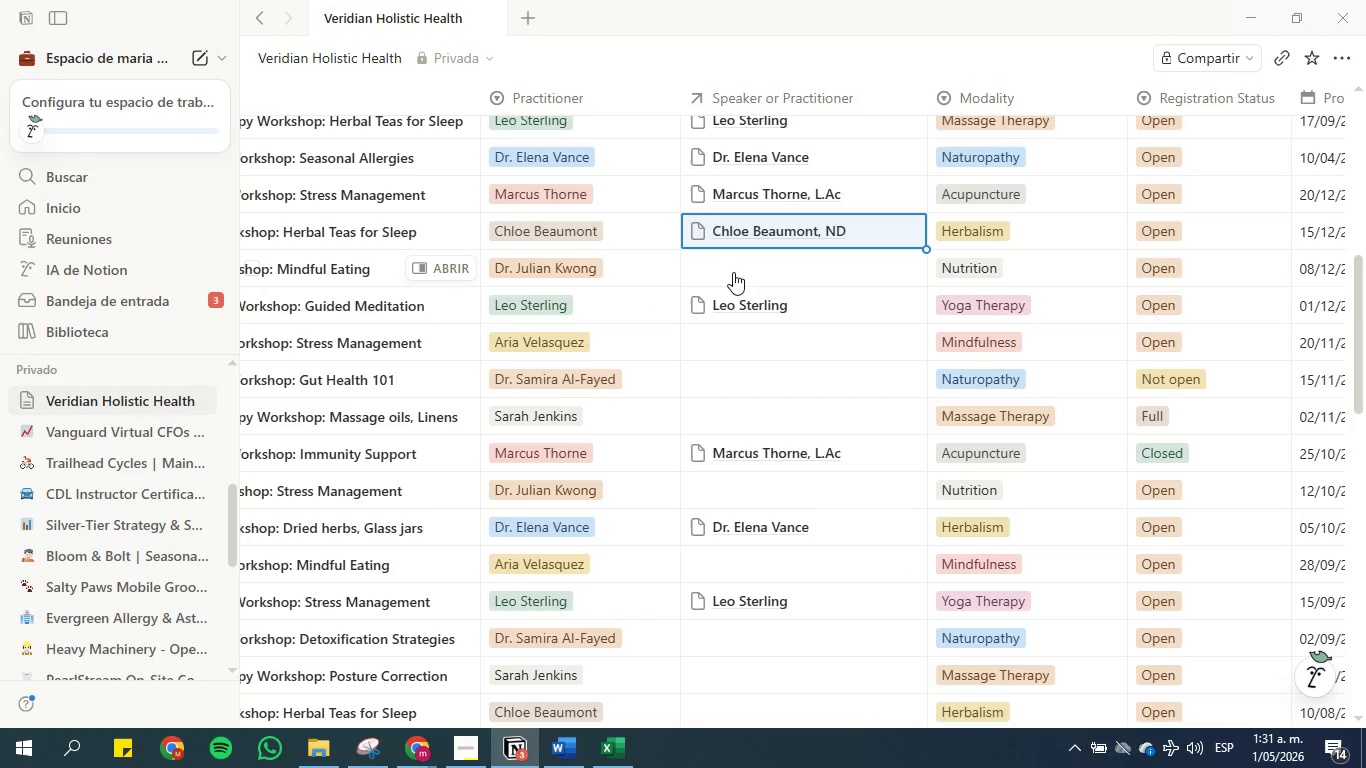 
left_click([730, 259])
 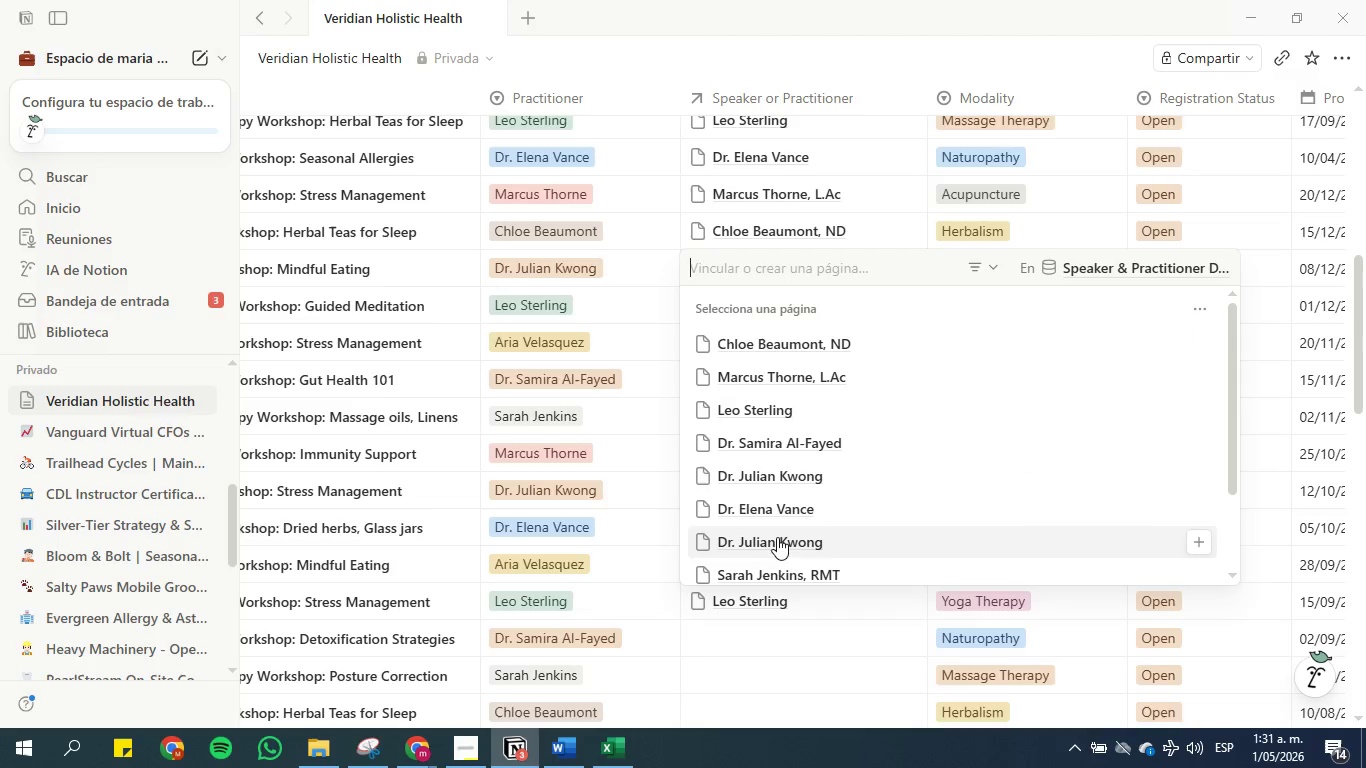 
left_click([777, 540])
 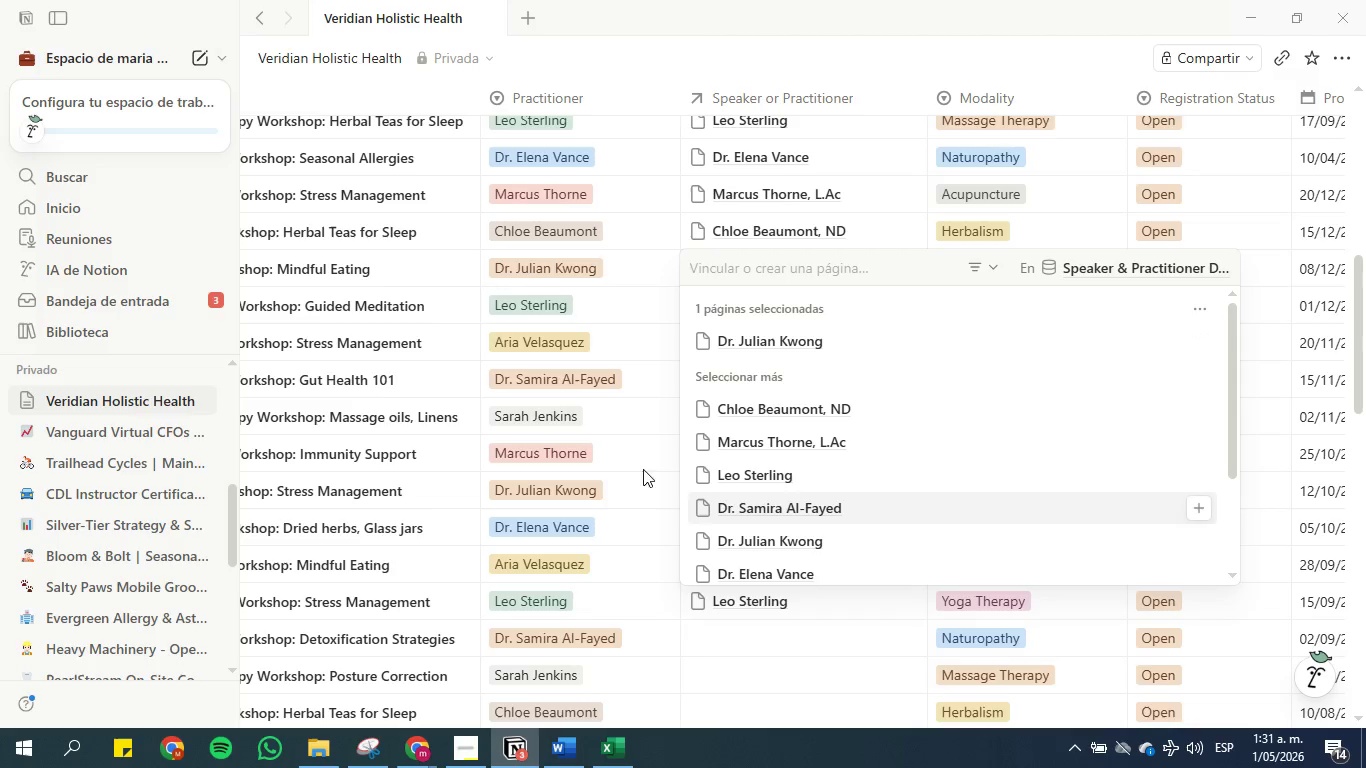 
left_click([614, 446])
 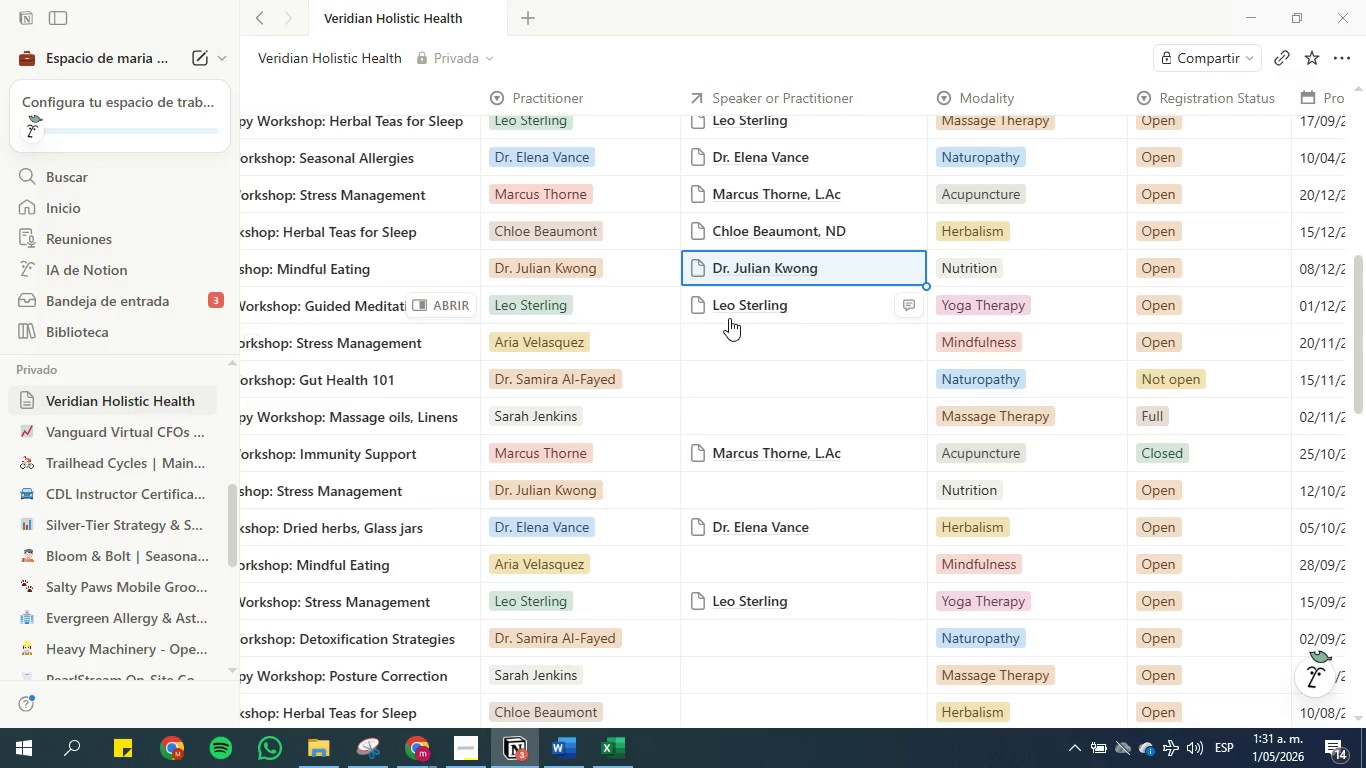 
left_click([750, 331])
 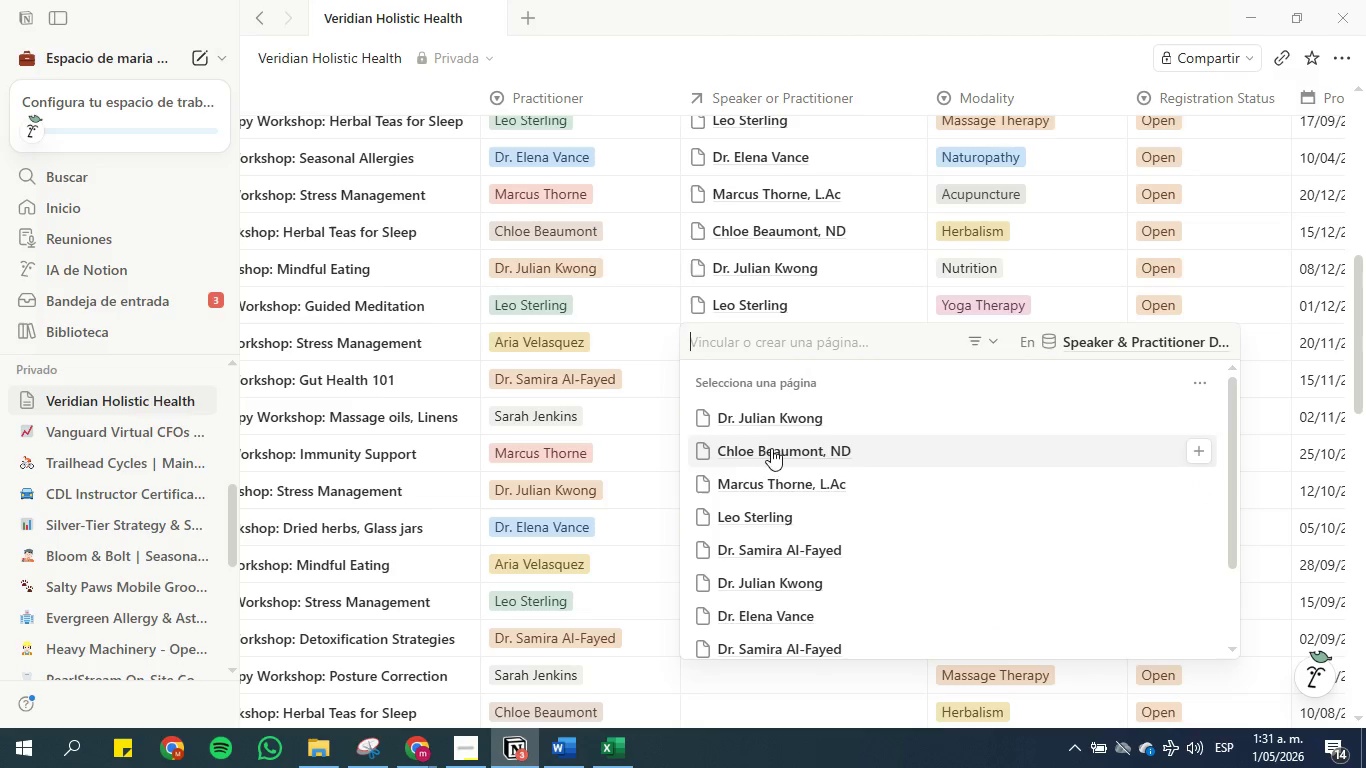 
scroll: coordinate [789, 509], scroll_direction: down, amount: 4.0
 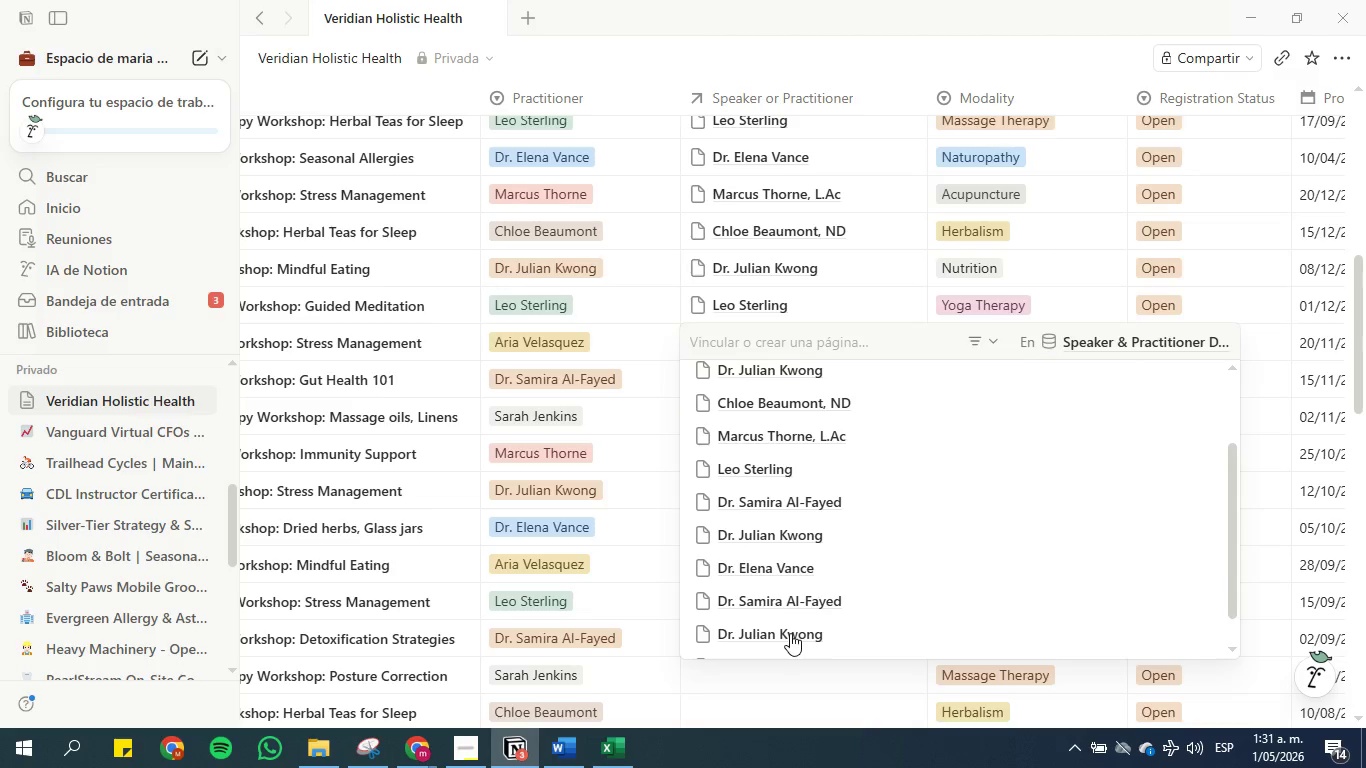 
left_click([572, 427])
 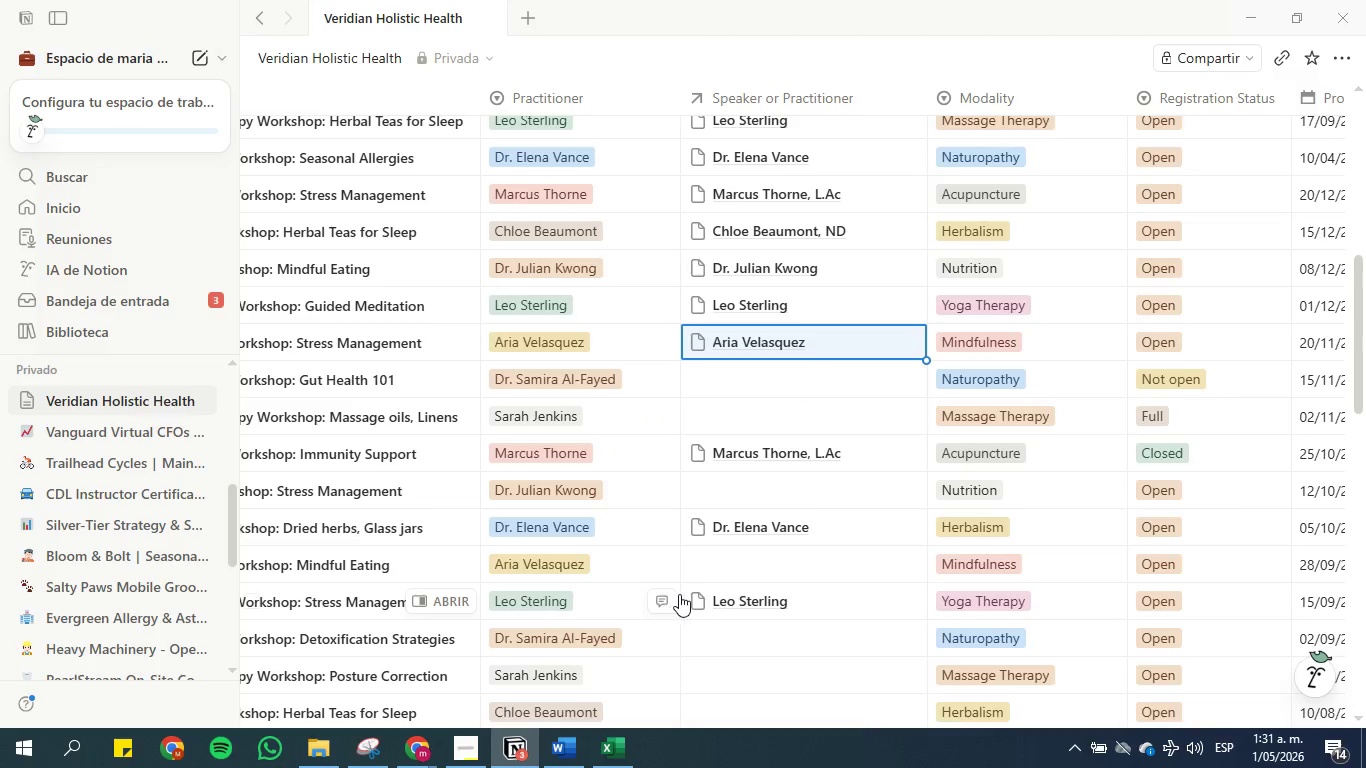 
left_click([705, 564])
 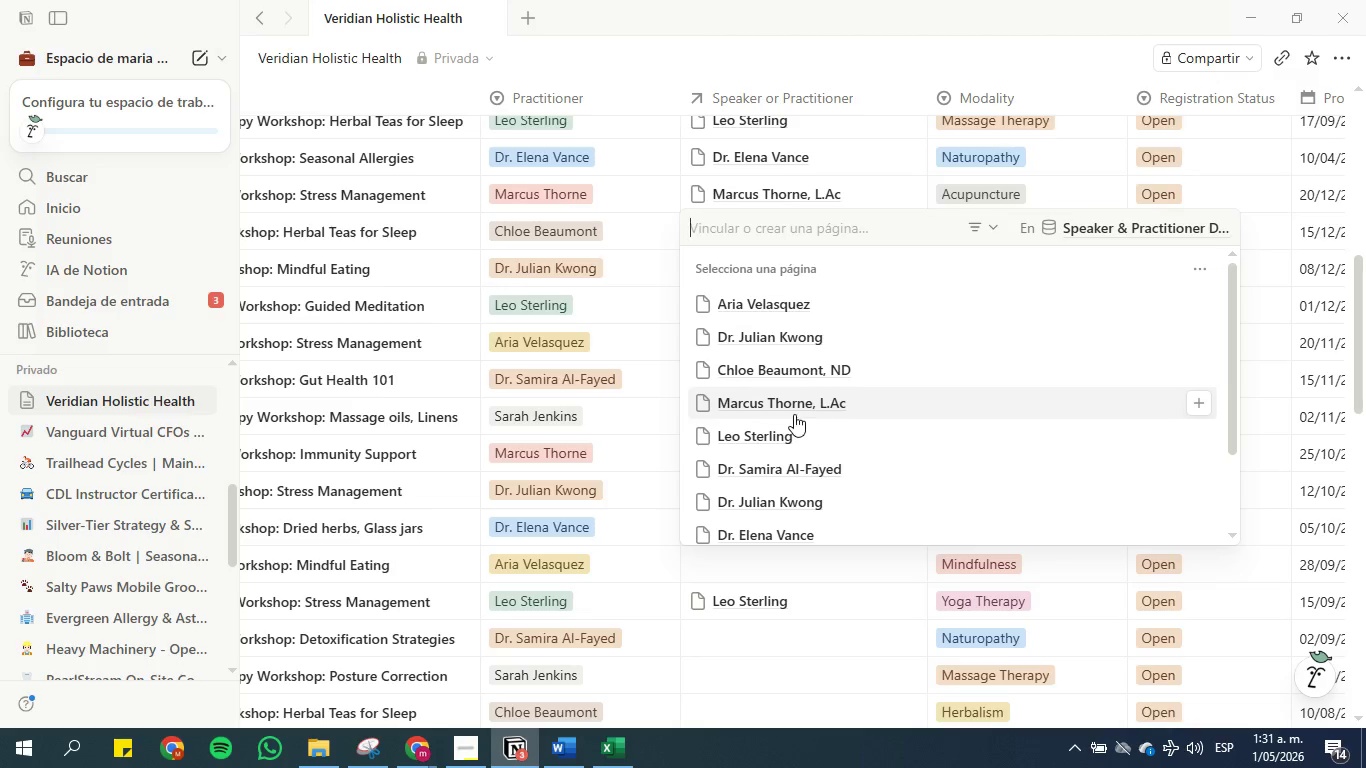 
left_click([802, 300])
 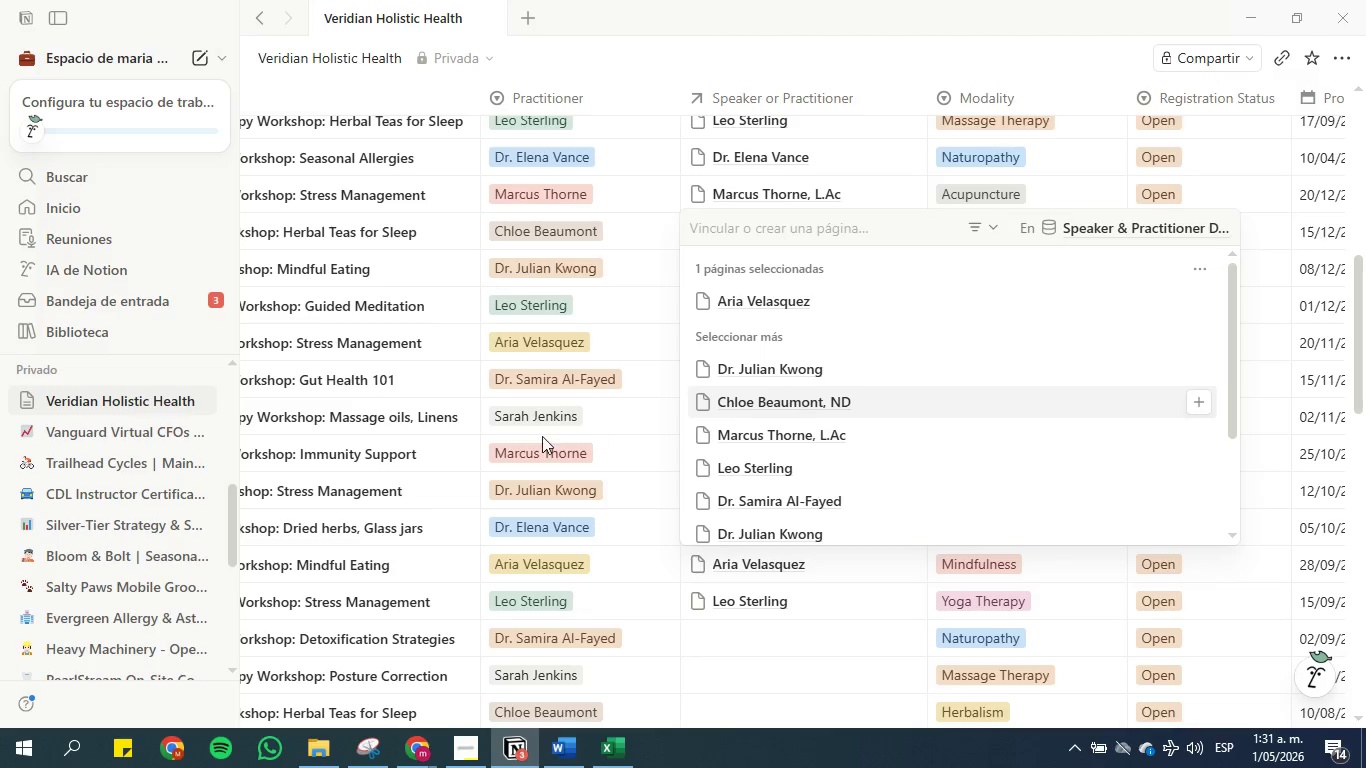 
left_click([536, 437])
 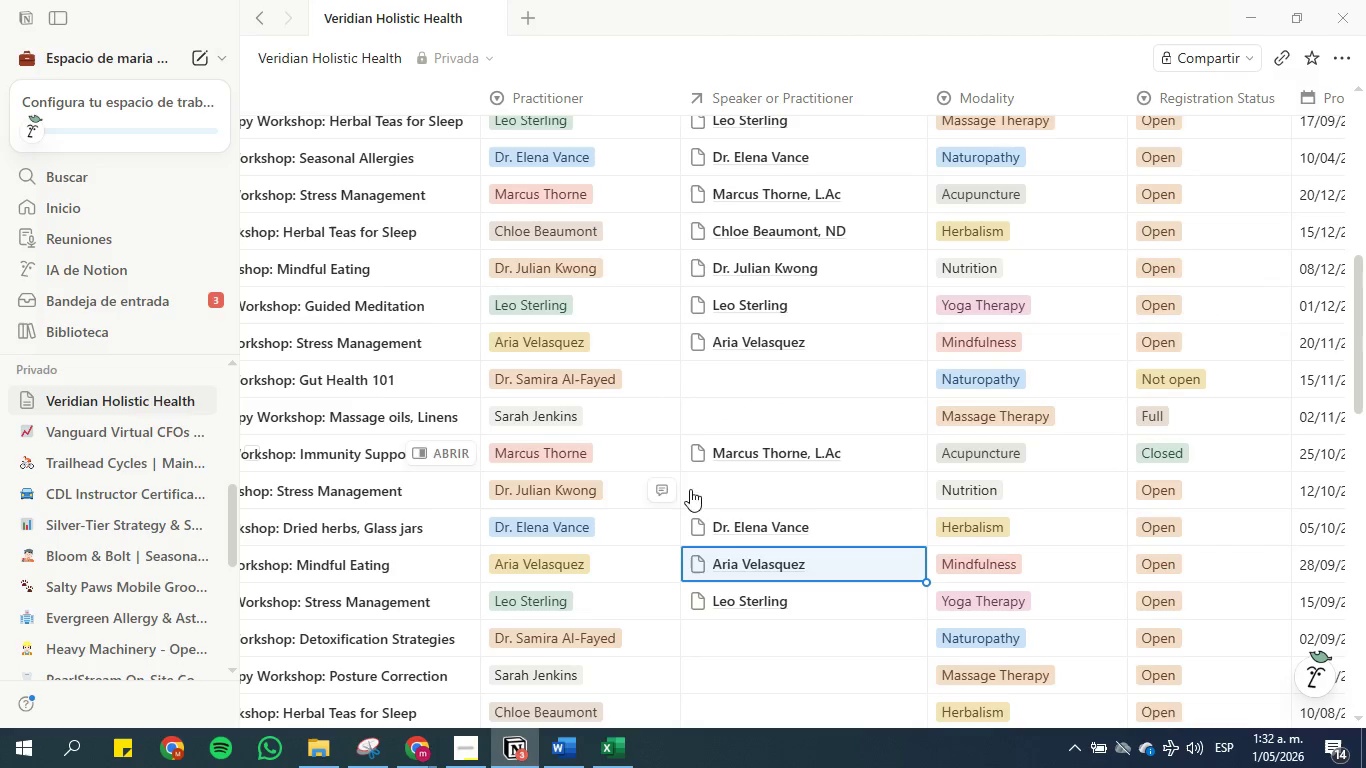 
left_click([732, 485])
 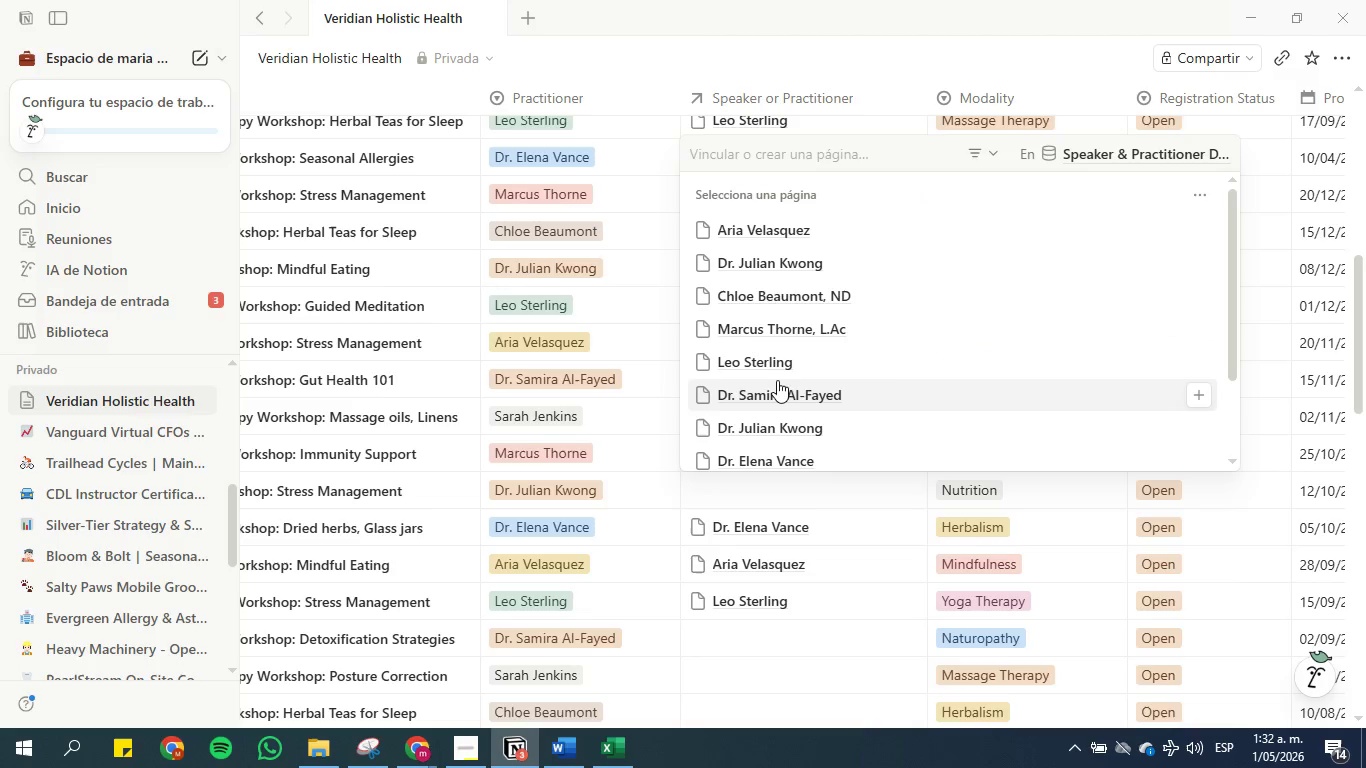 
left_click([790, 429])
 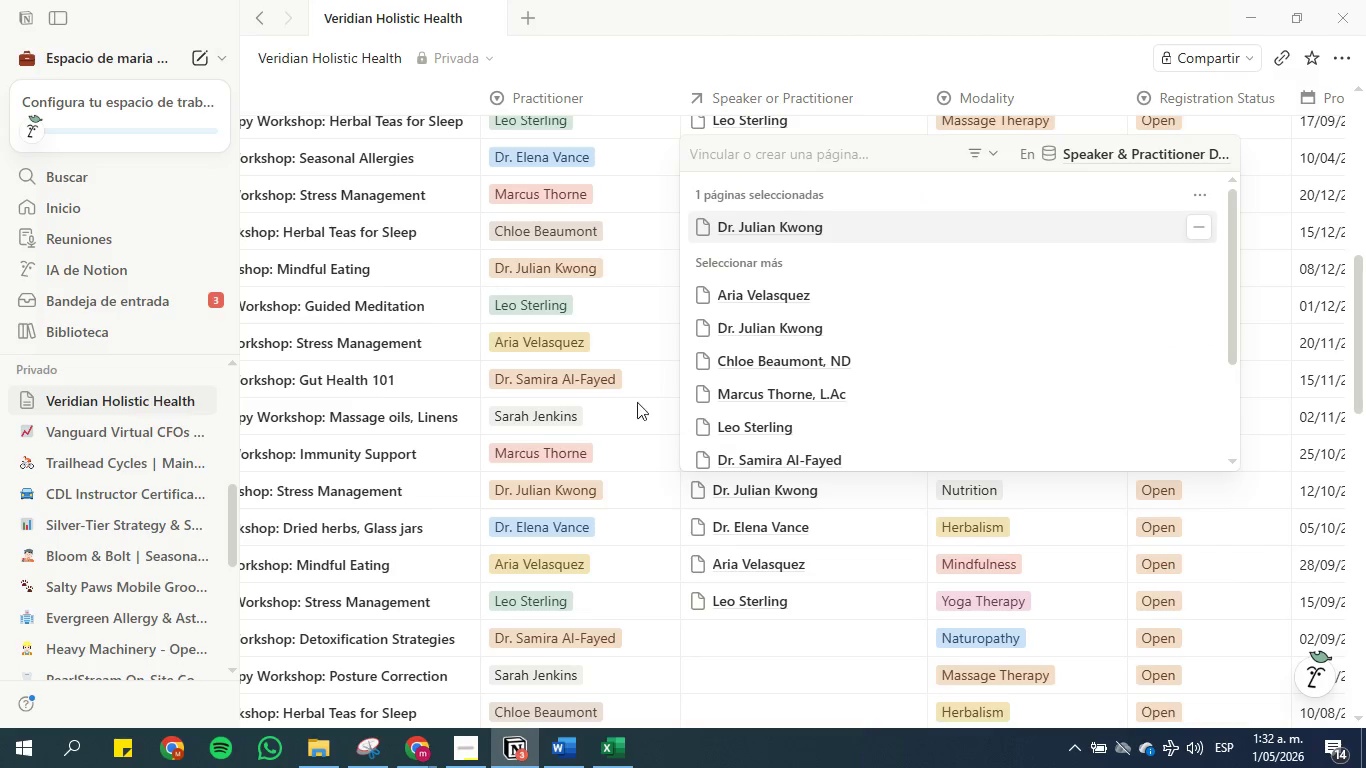 
left_click([619, 397])
 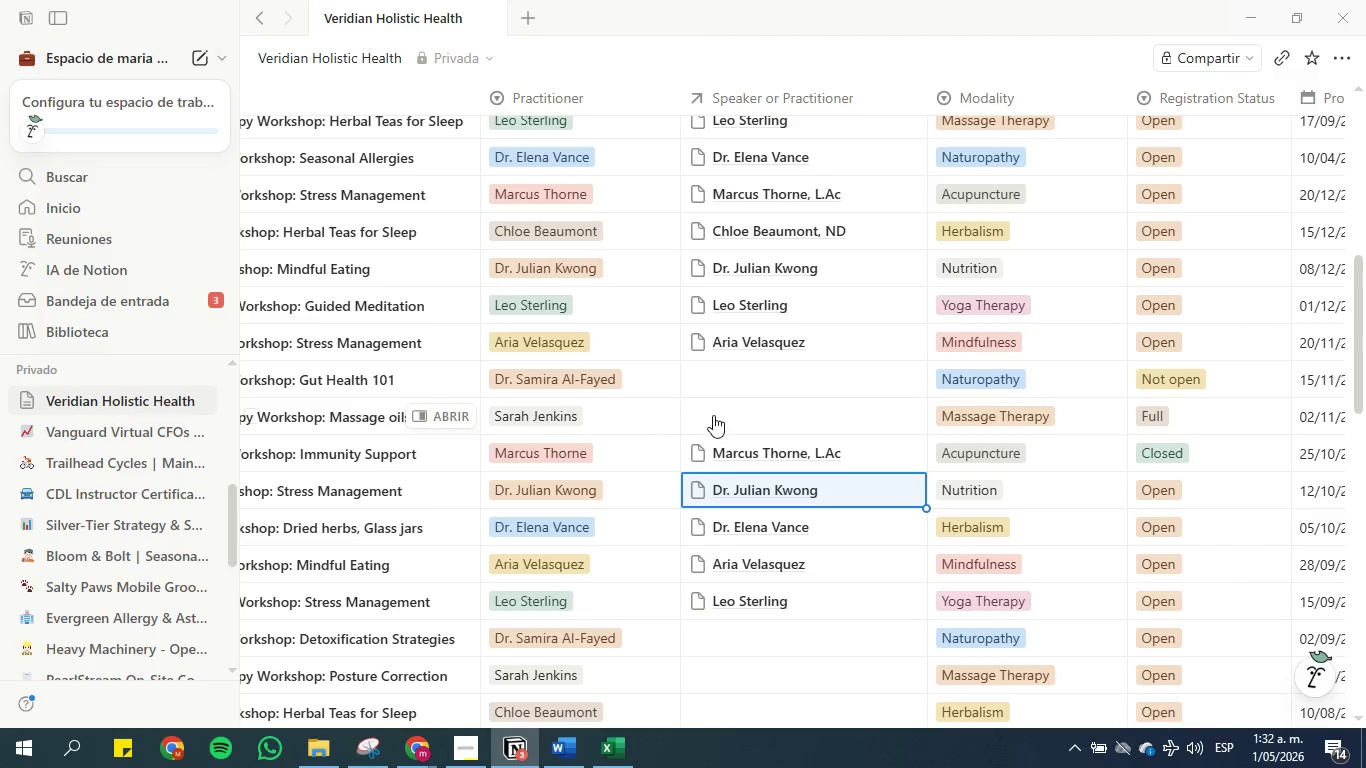 
left_click([718, 415])
 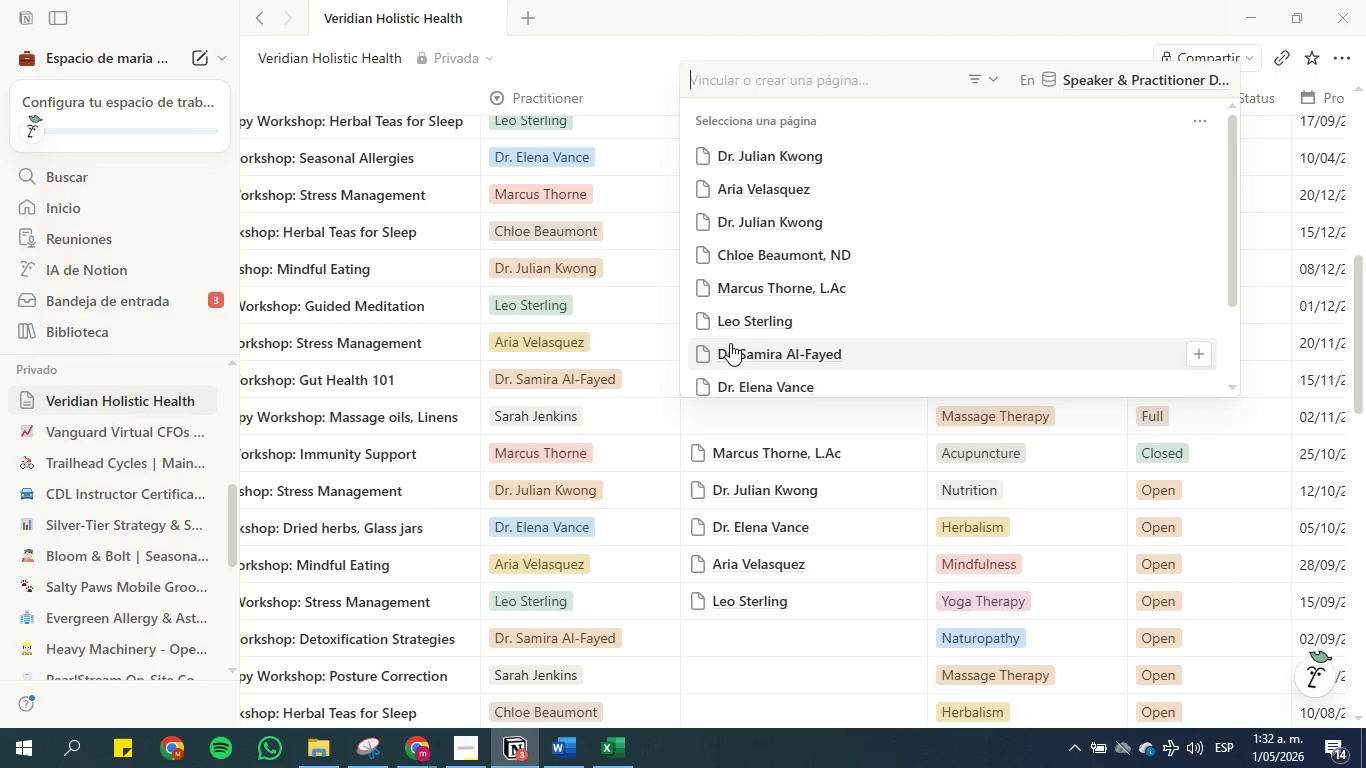 
scroll: coordinate [788, 263], scroll_direction: down, amount: 3.0
 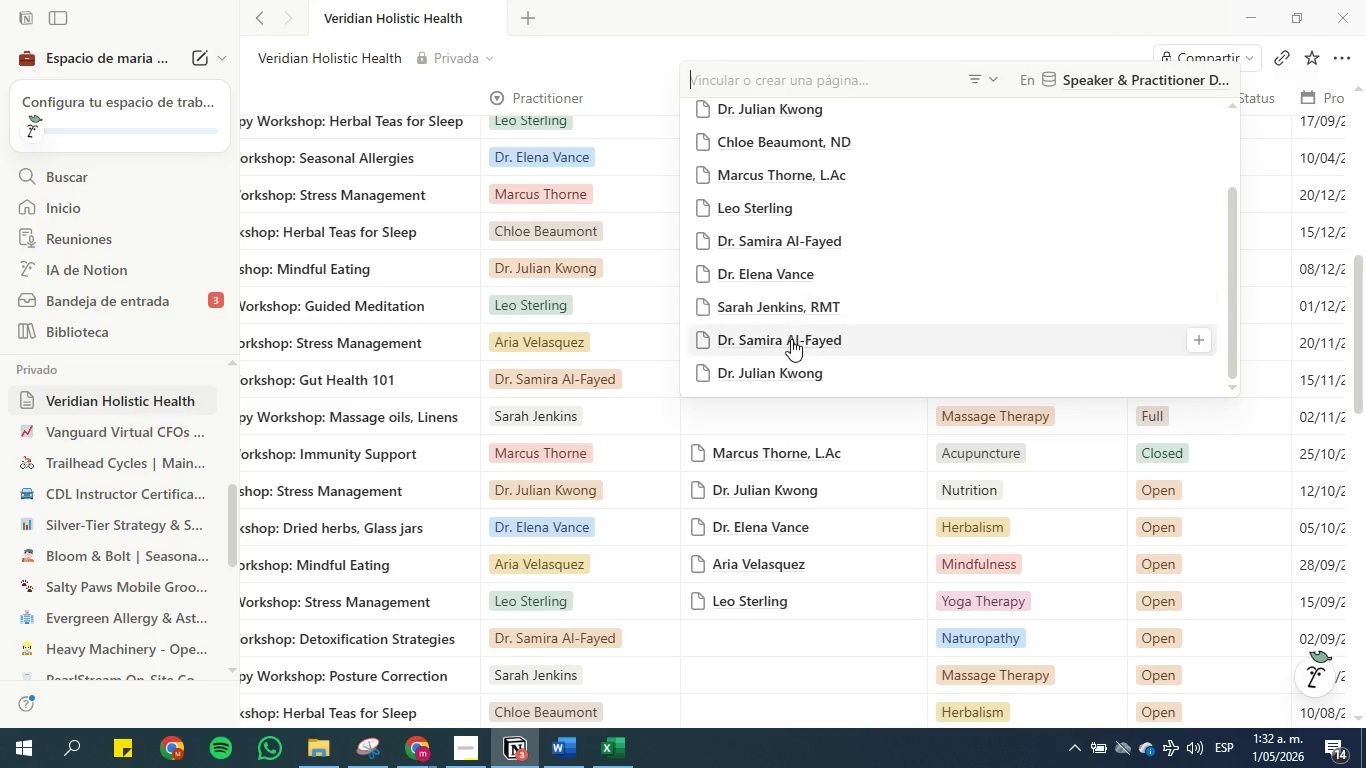 
scroll: coordinate [791, 342], scroll_direction: up, amount: 2.0
 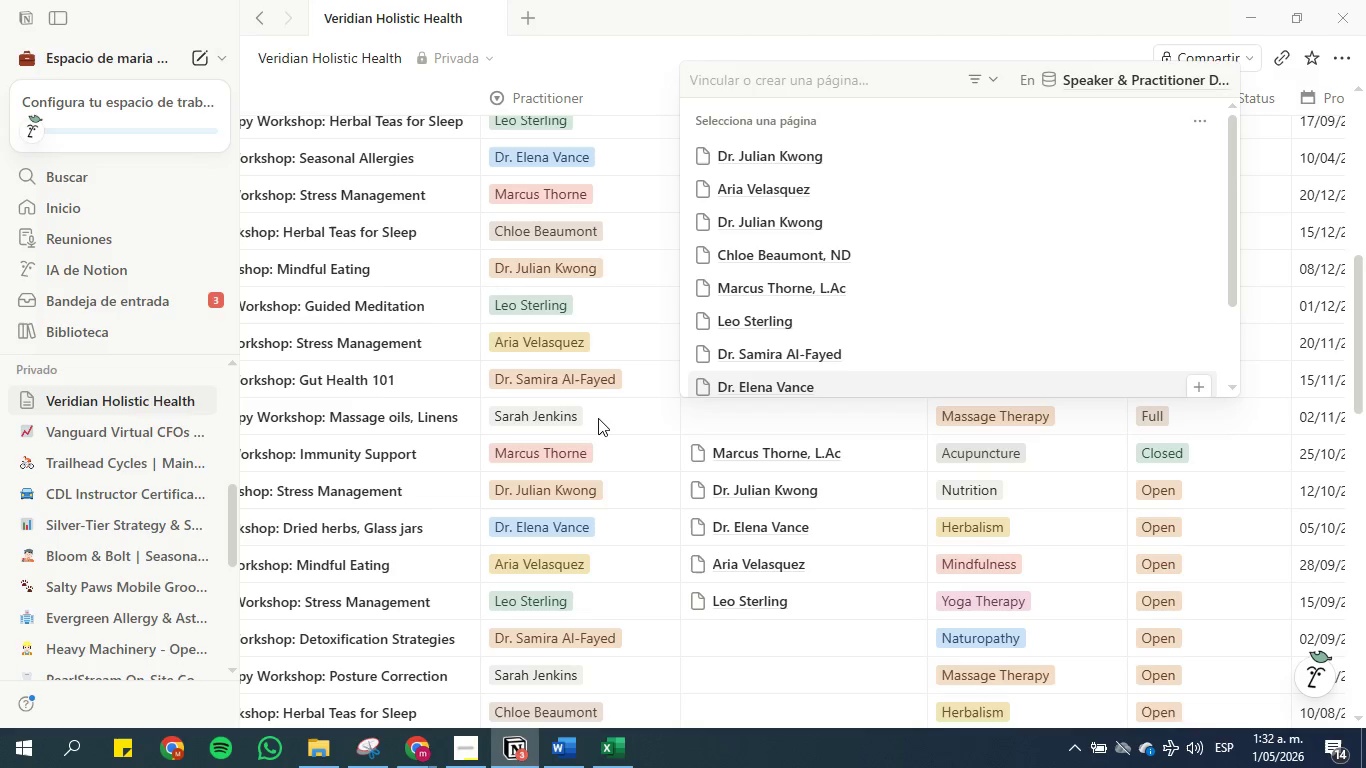 
left_click([598, 416])
 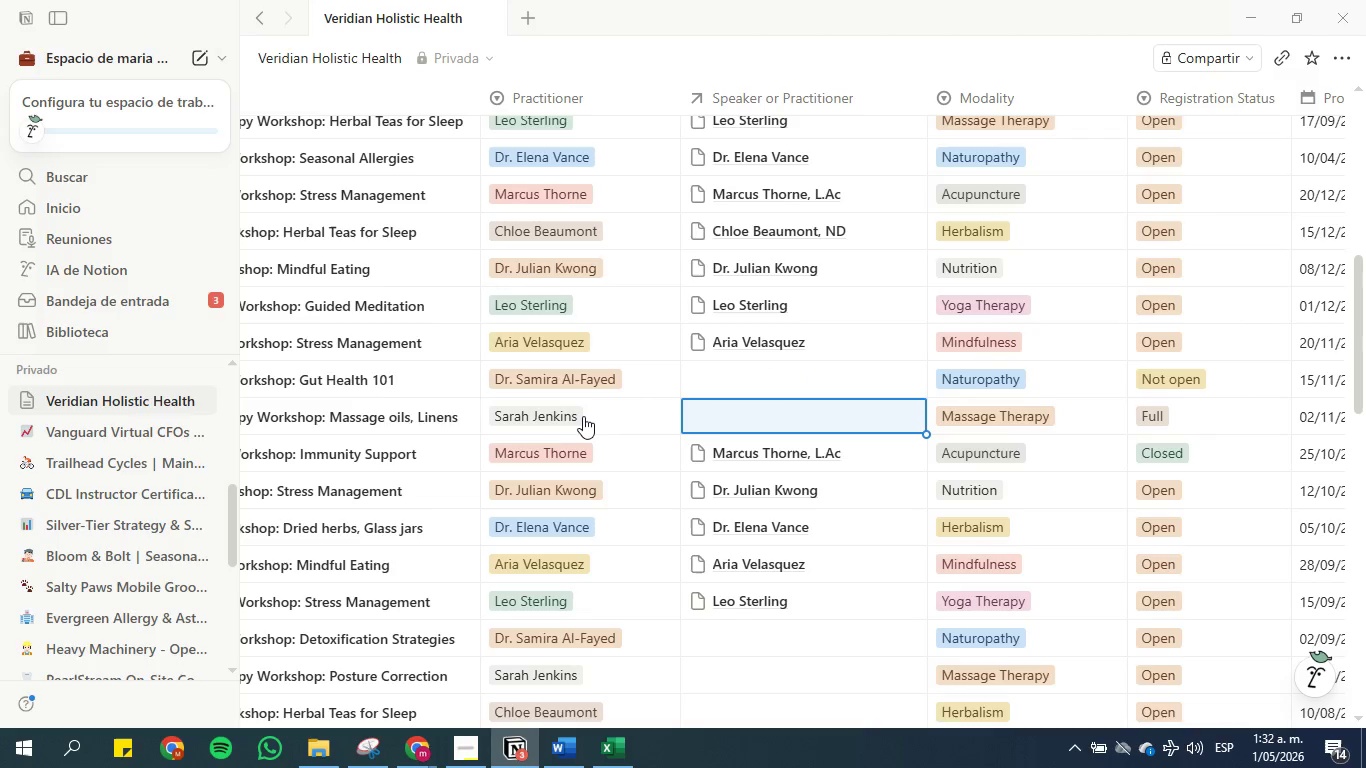 
left_click([577, 415])
 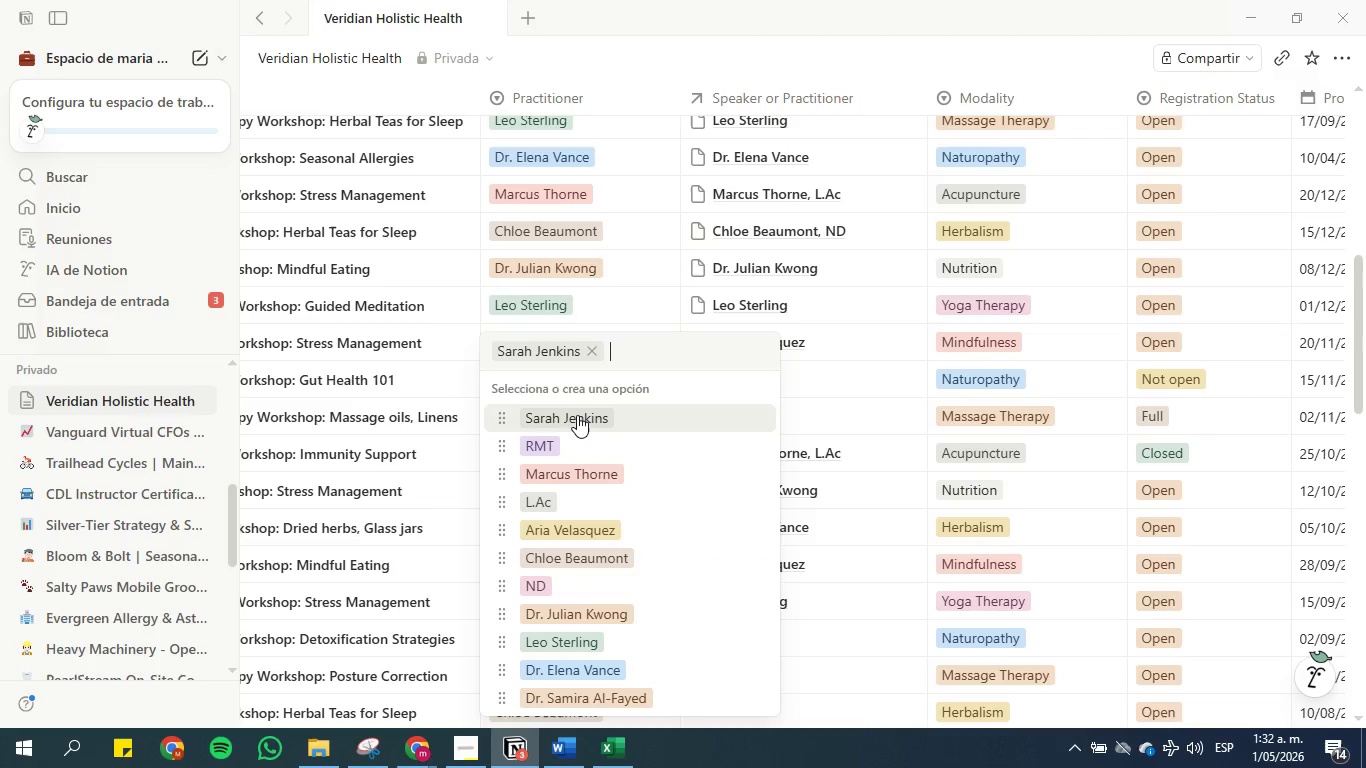 
left_click([577, 415])
 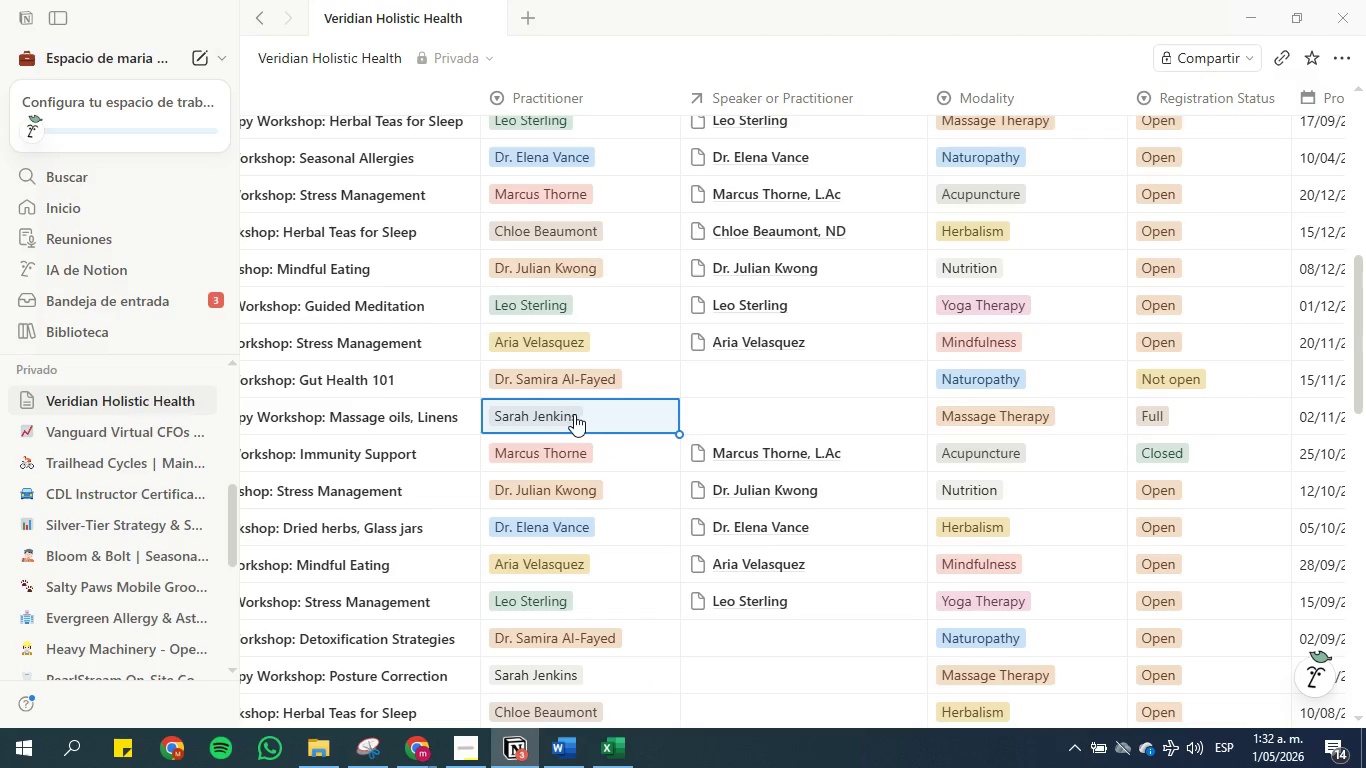 
left_click([573, 413])
 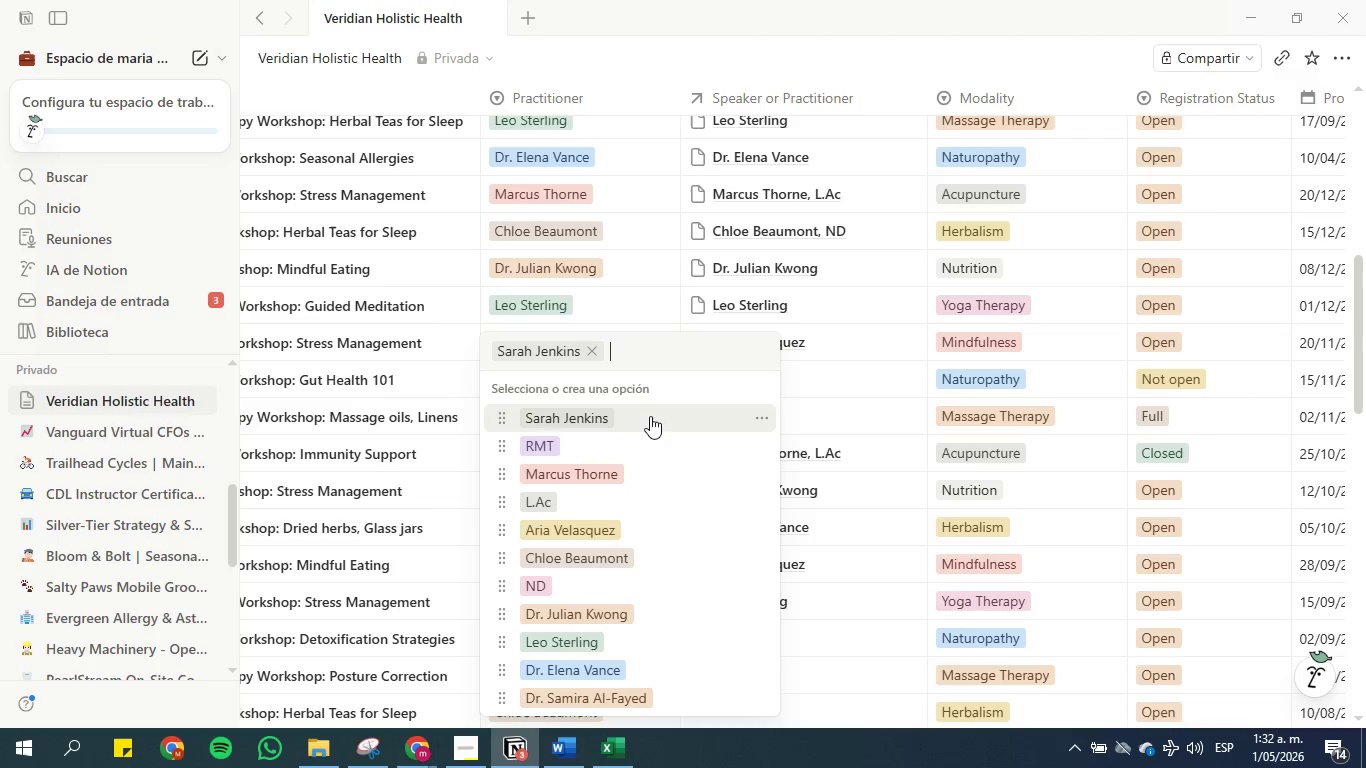 
left_click([757, 413])
 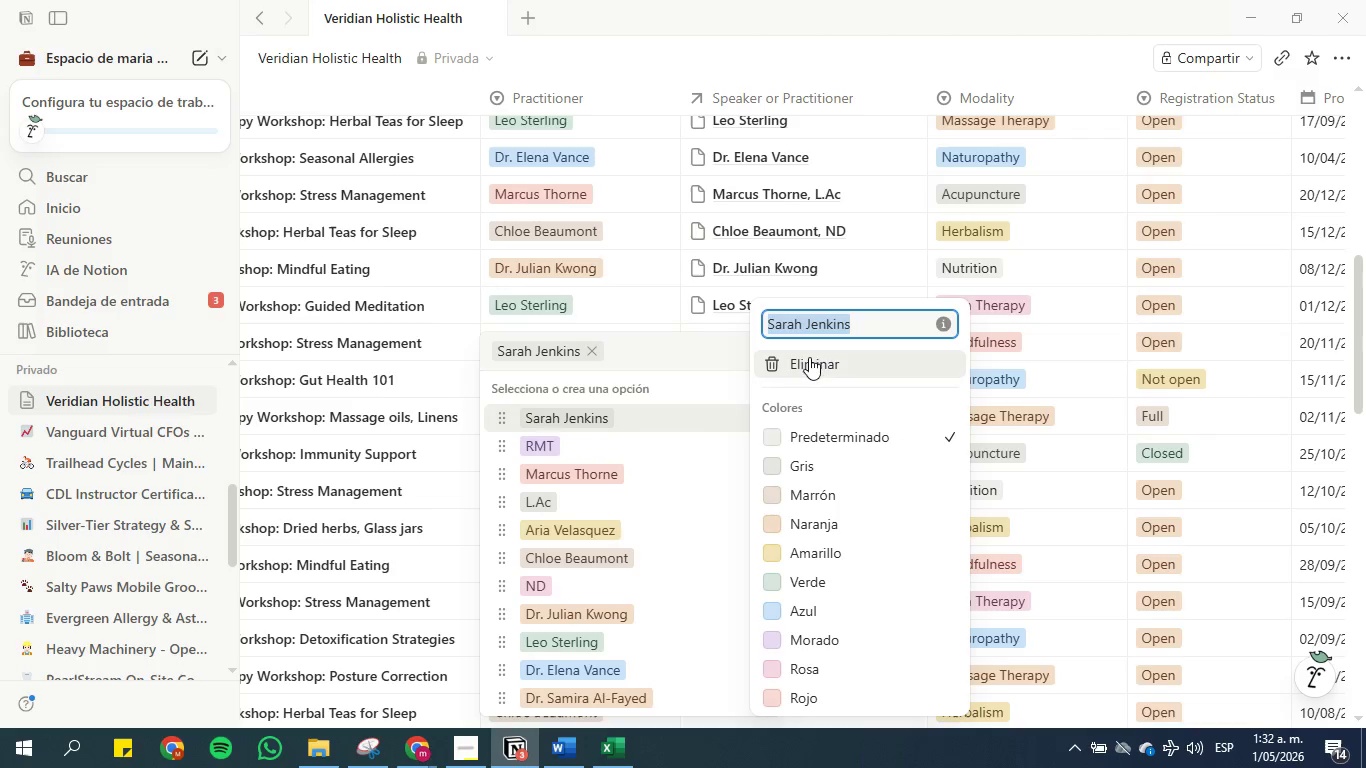 
key(Control+C)
 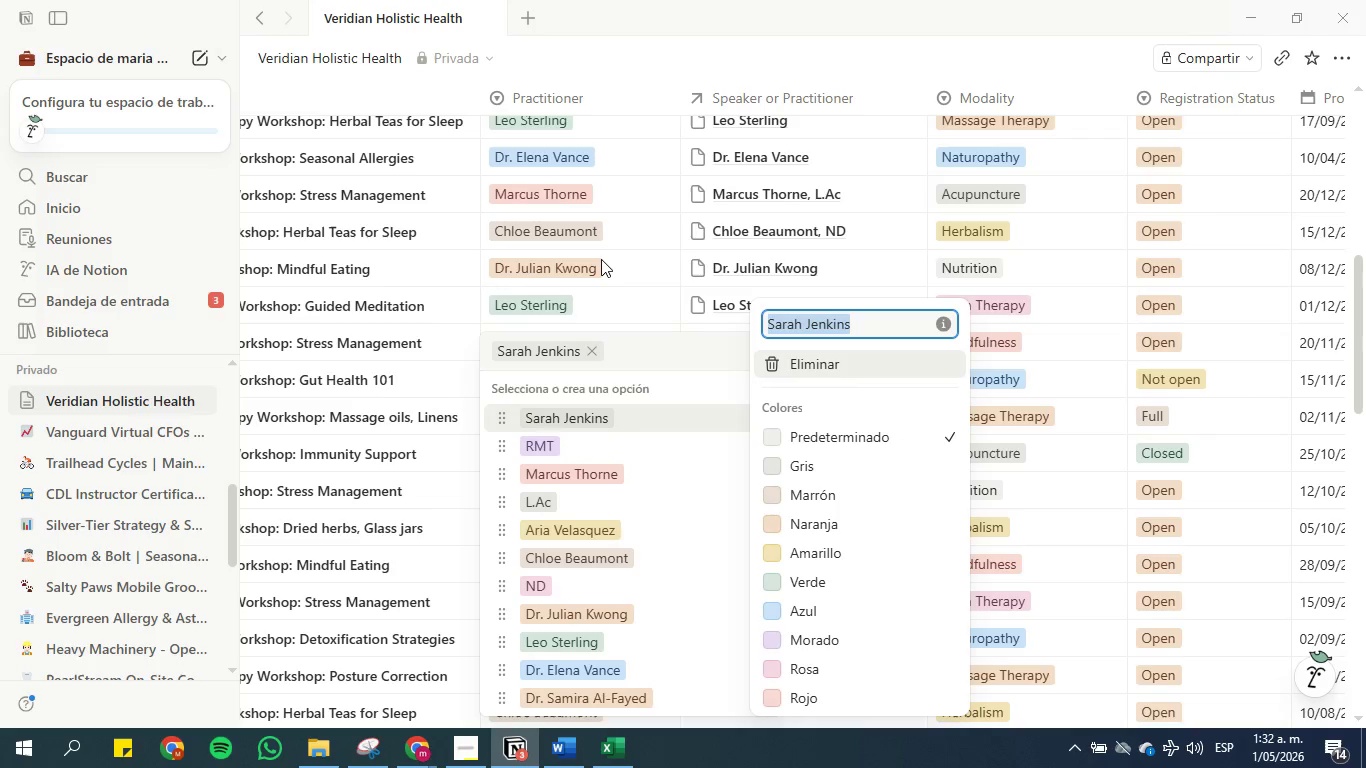 
left_click([610, 259])
 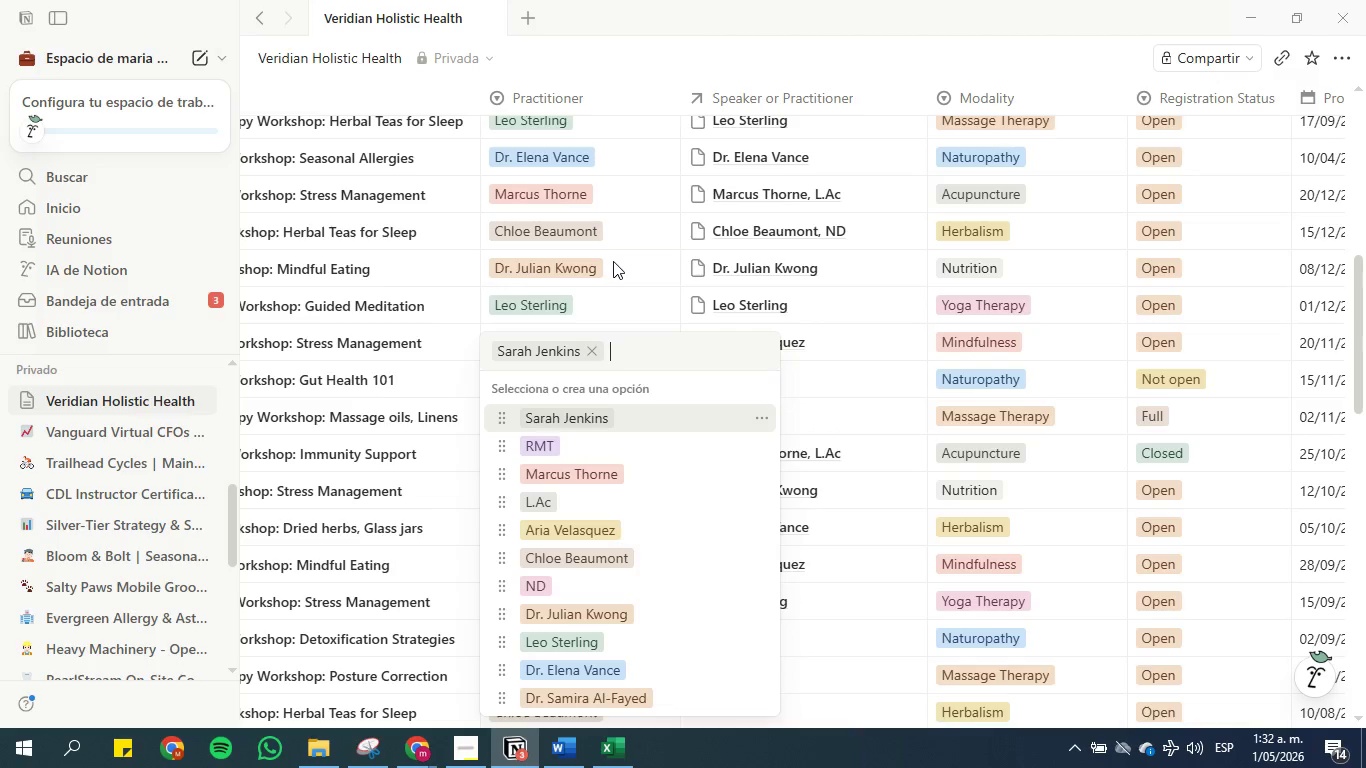 
left_click([616, 262])
 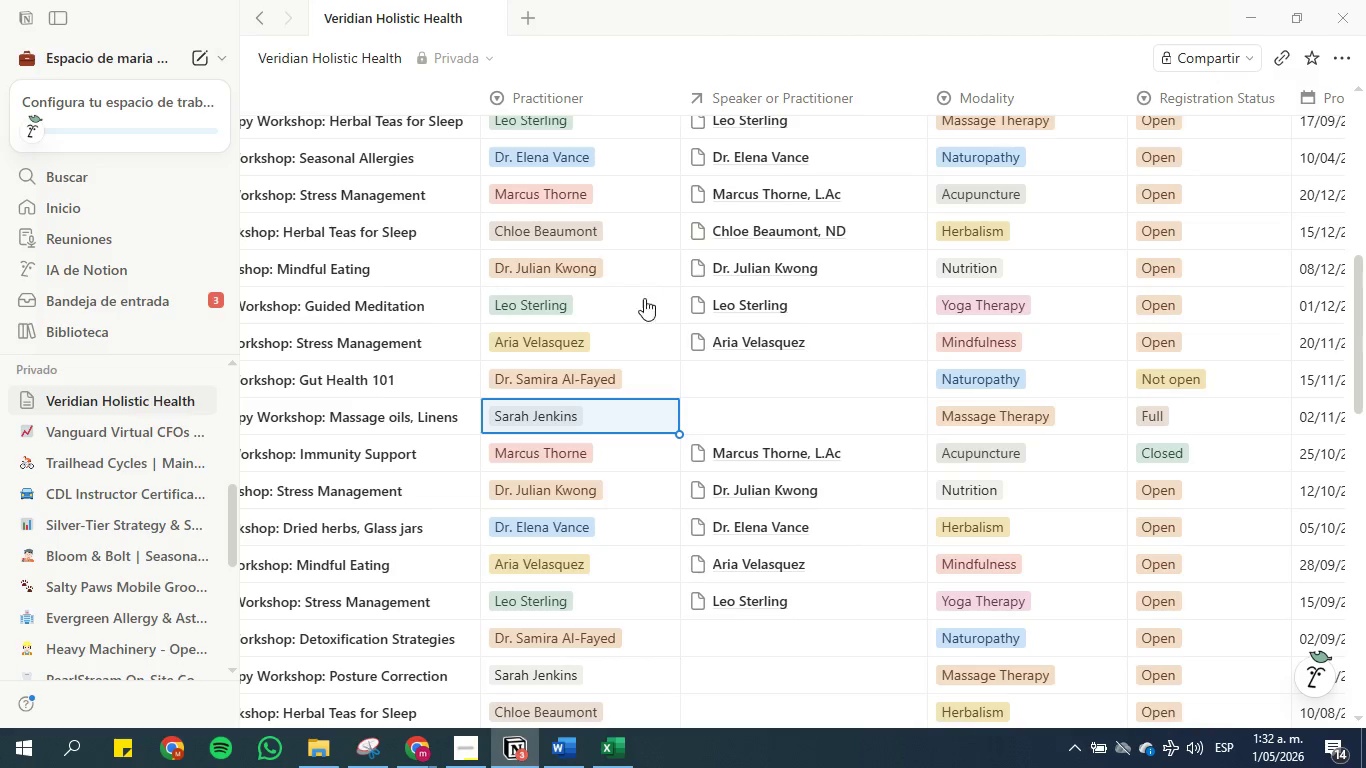 
scroll: coordinate [589, 384], scroll_direction: down, amount: 13.0
 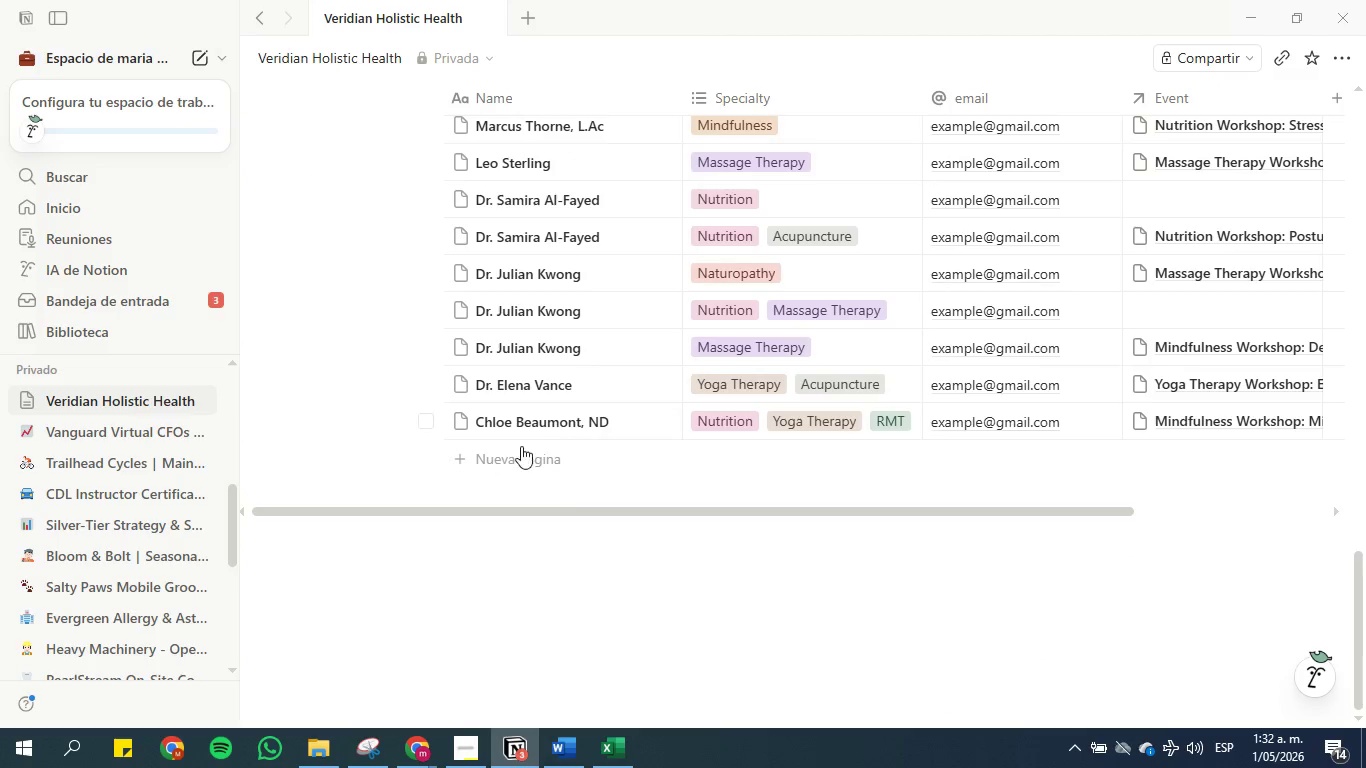 
left_click([520, 456])
 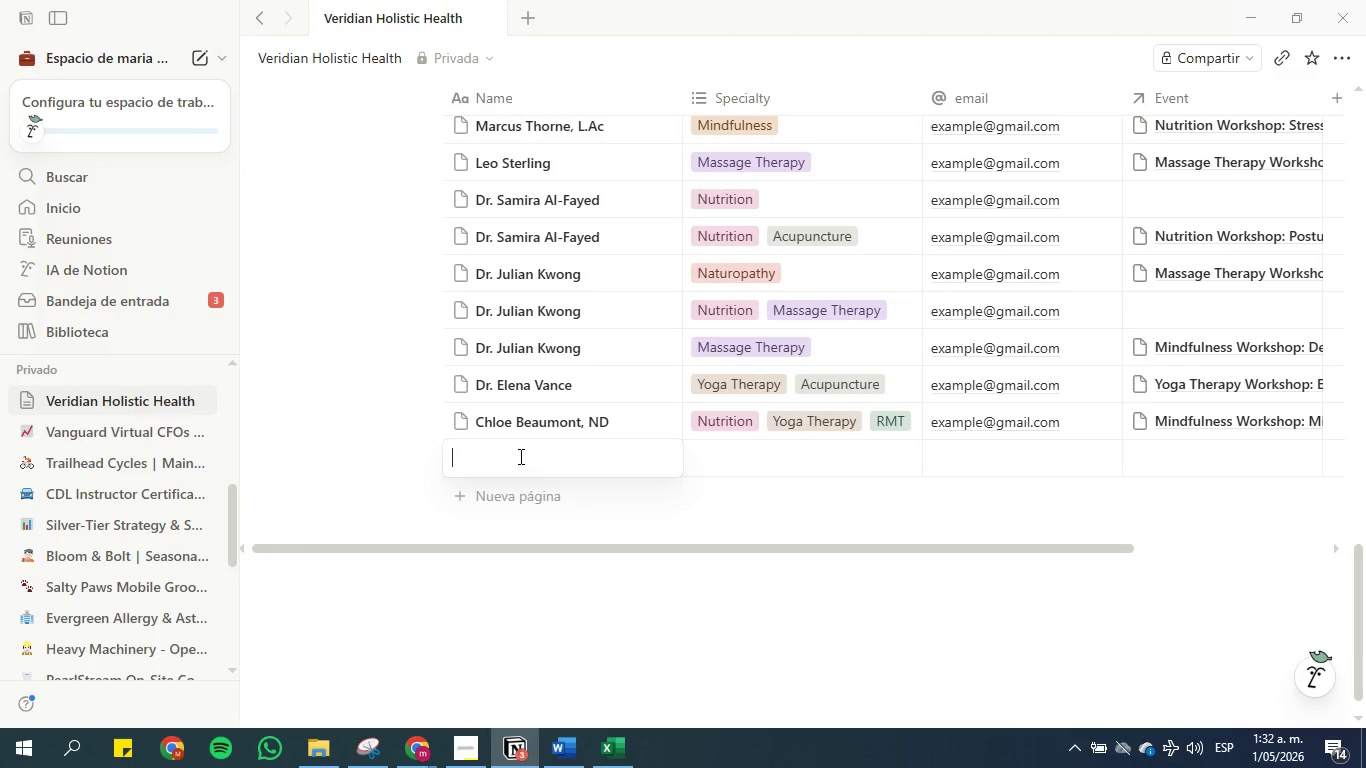 
key(Control+V)
 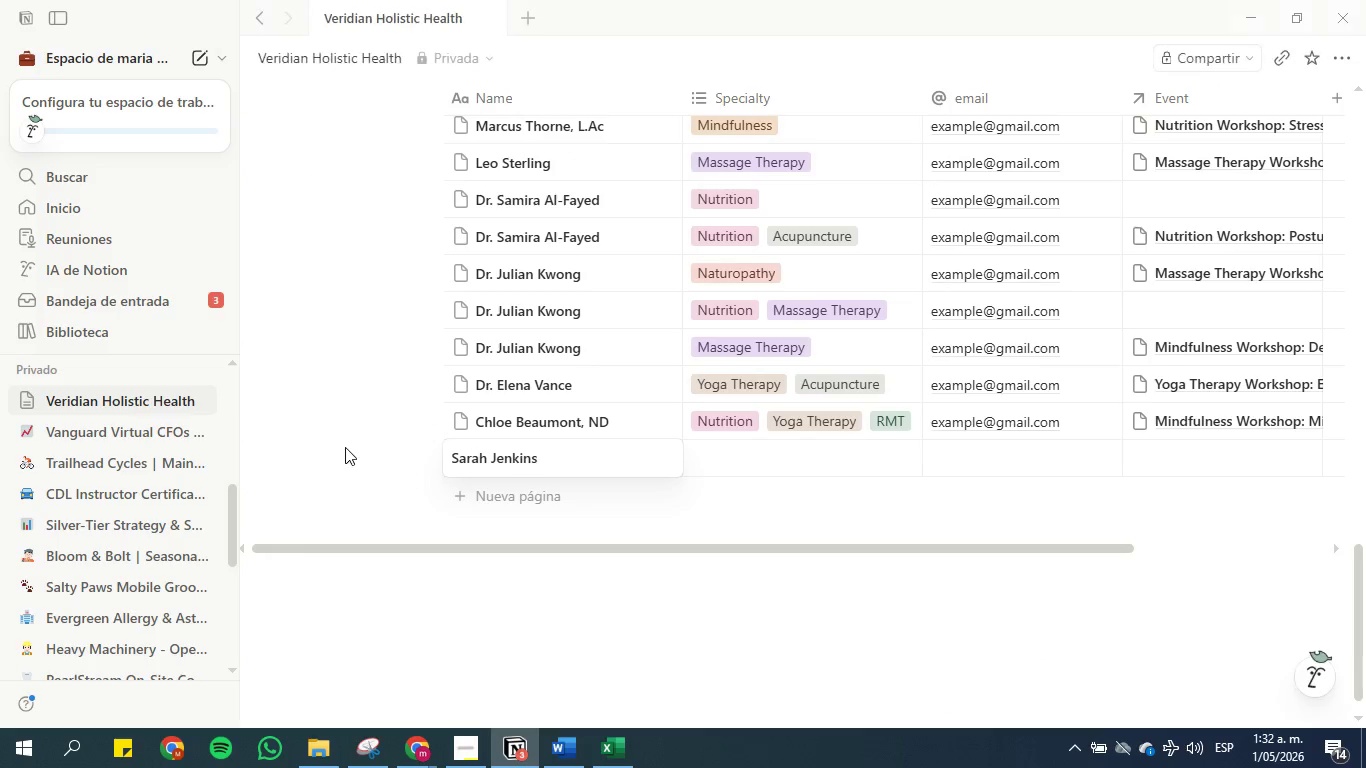 
left_click([344, 444])
 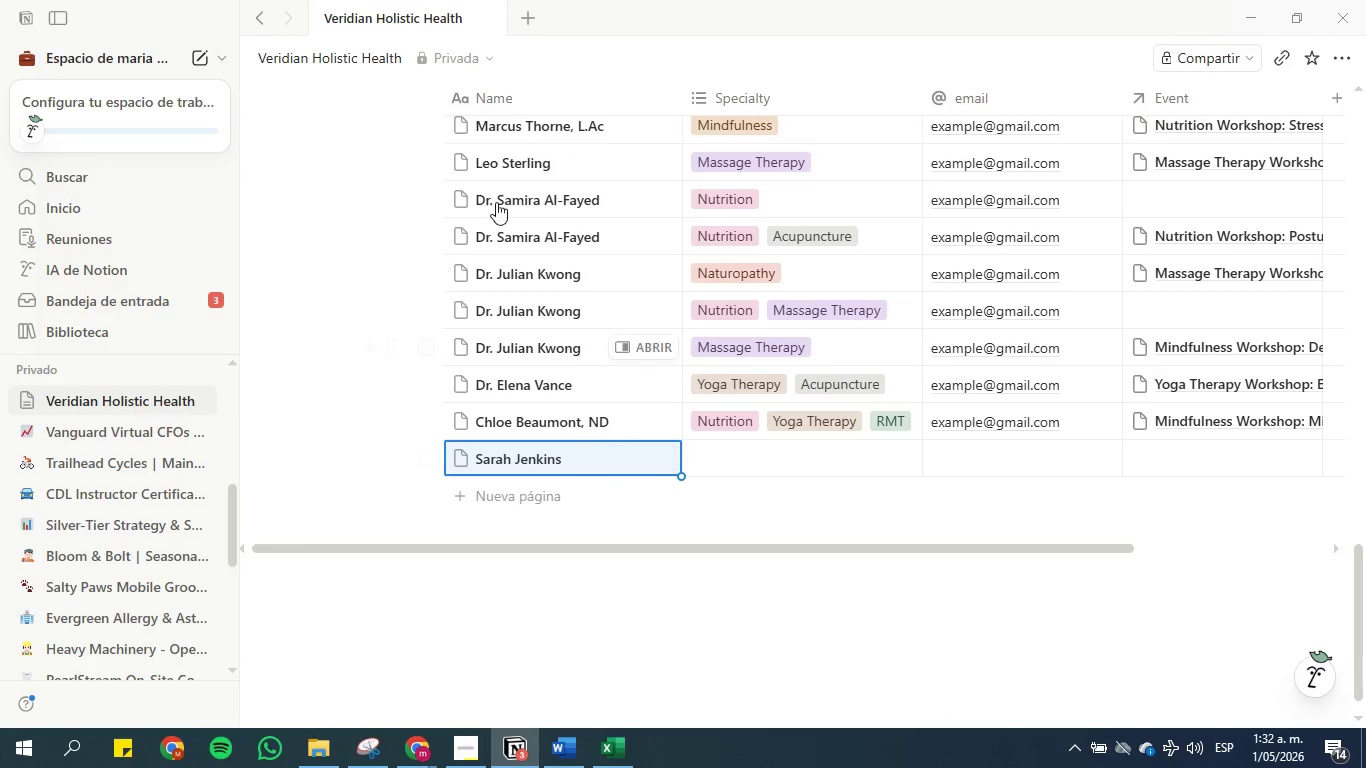 
scroll: coordinate [635, 347], scroll_direction: up, amount: 9.0
 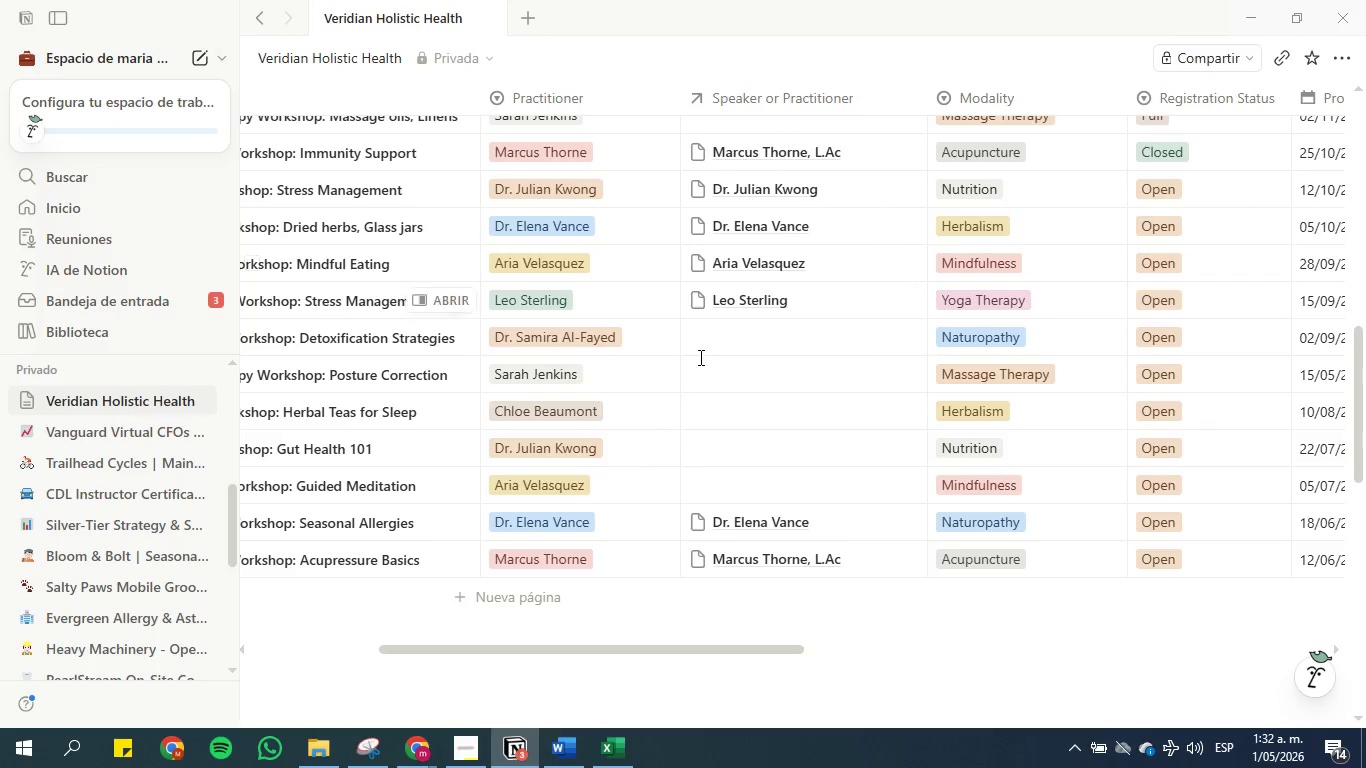 
left_click([714, 371])
 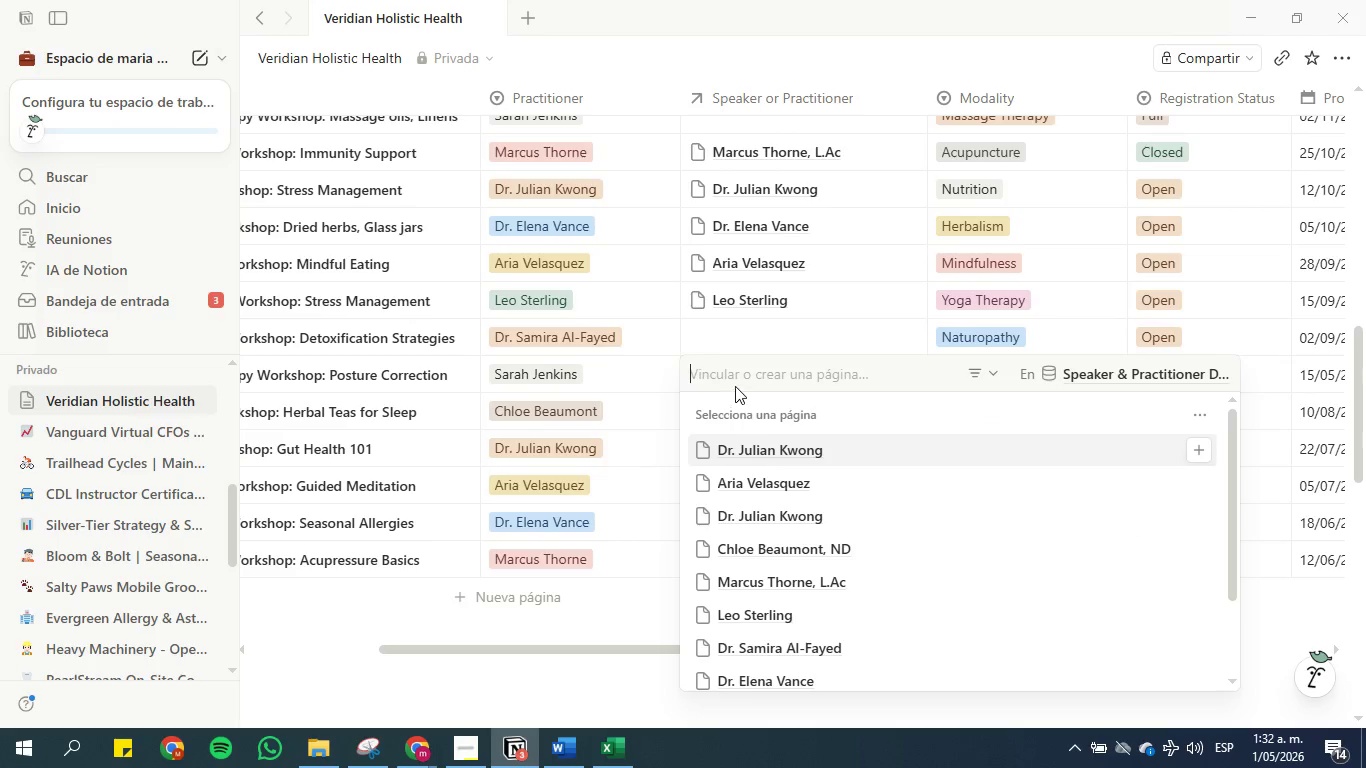 
left_click([735, 377])
 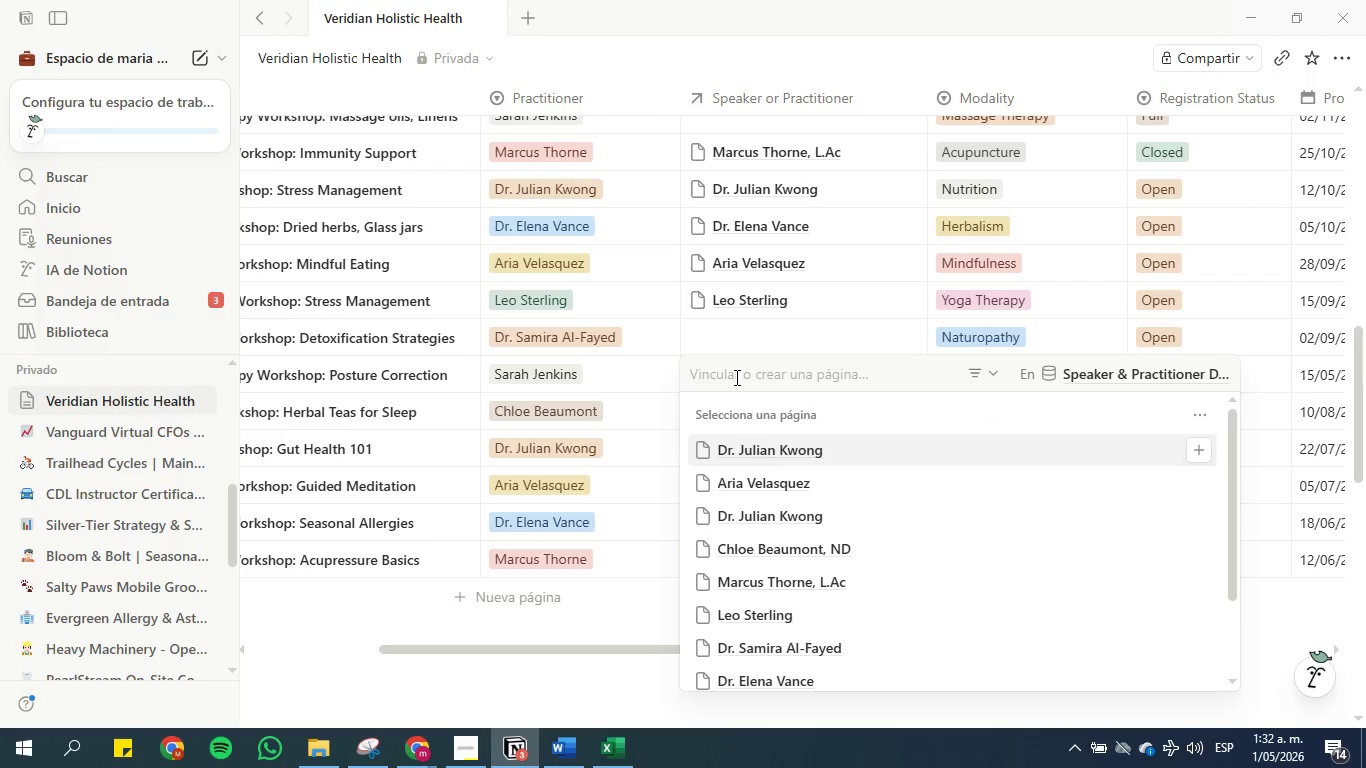 
key(Control+V)
 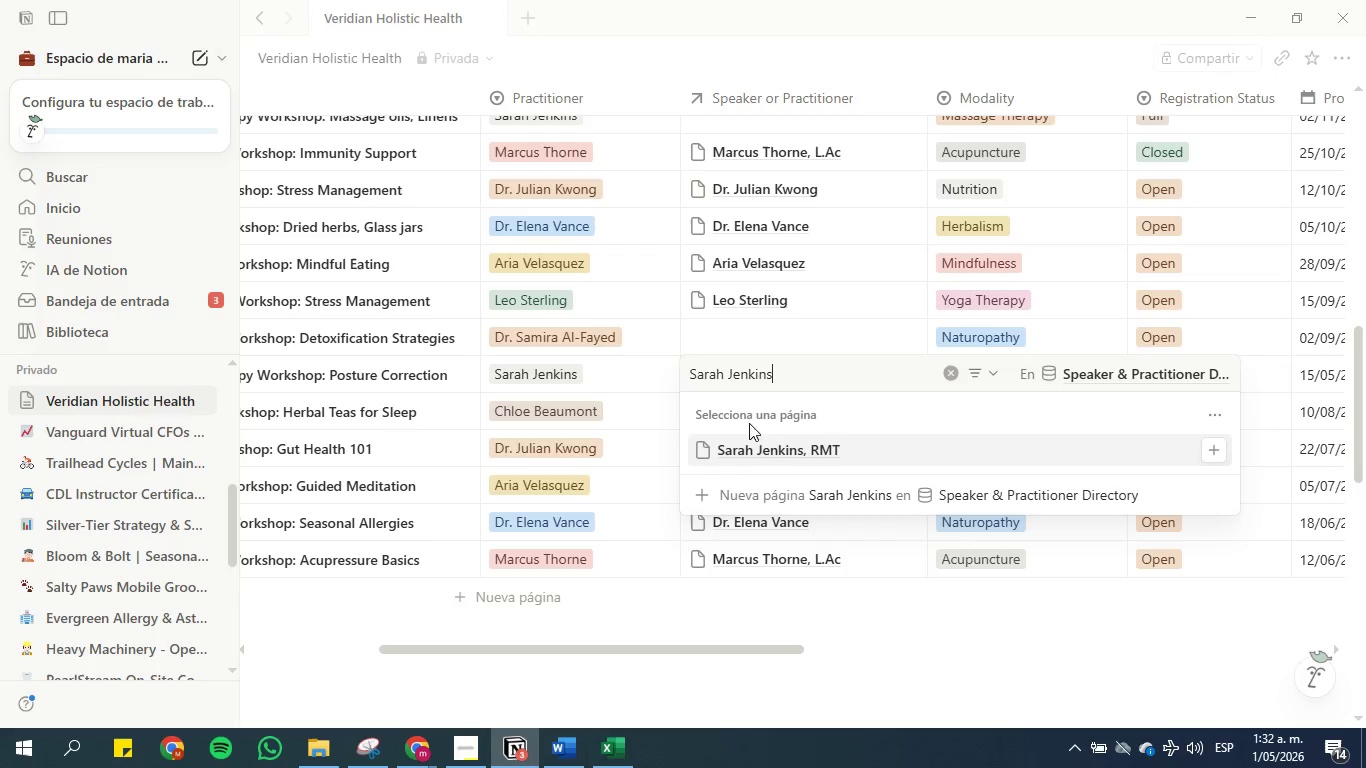 
left_click([752, 447])
 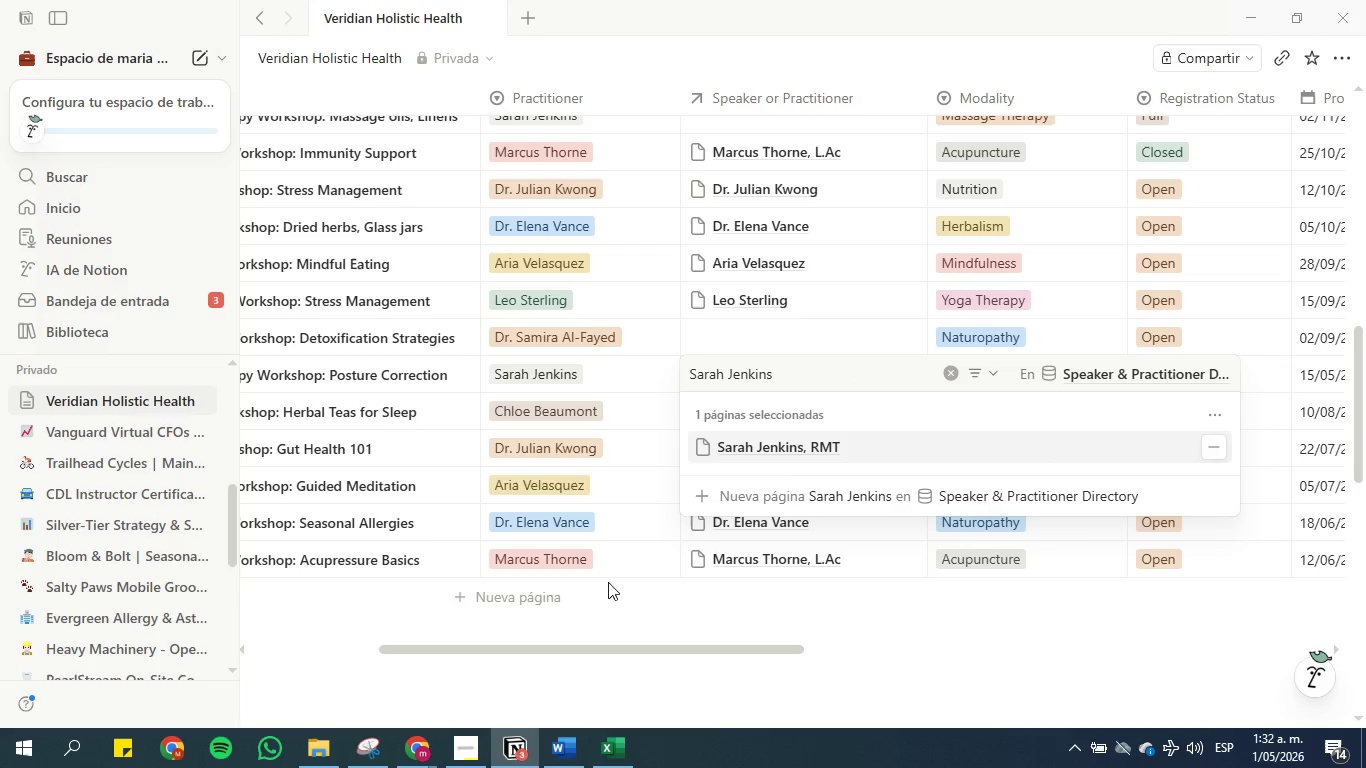 
left_click([601, 609])
 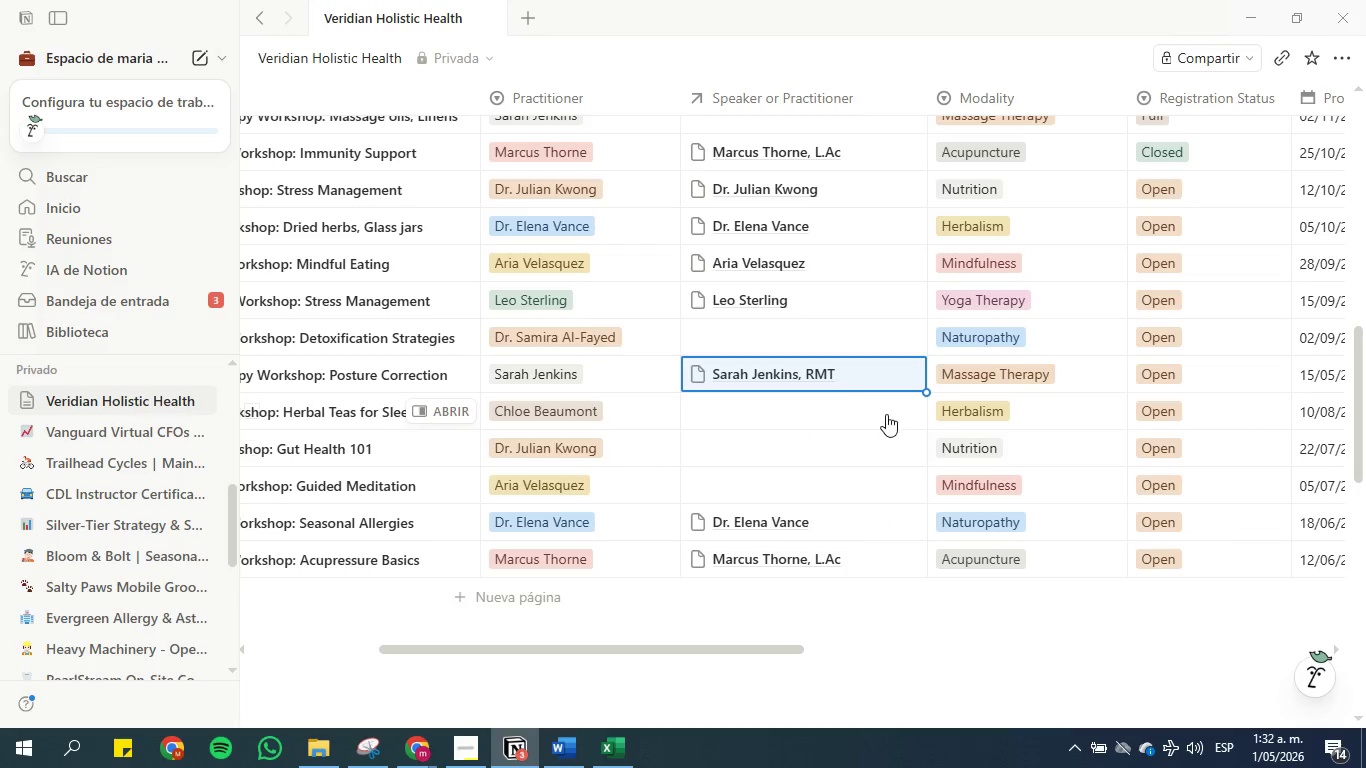 
scroll: coordinate [790, 553], scroll_direction: down, amount: 10.0
 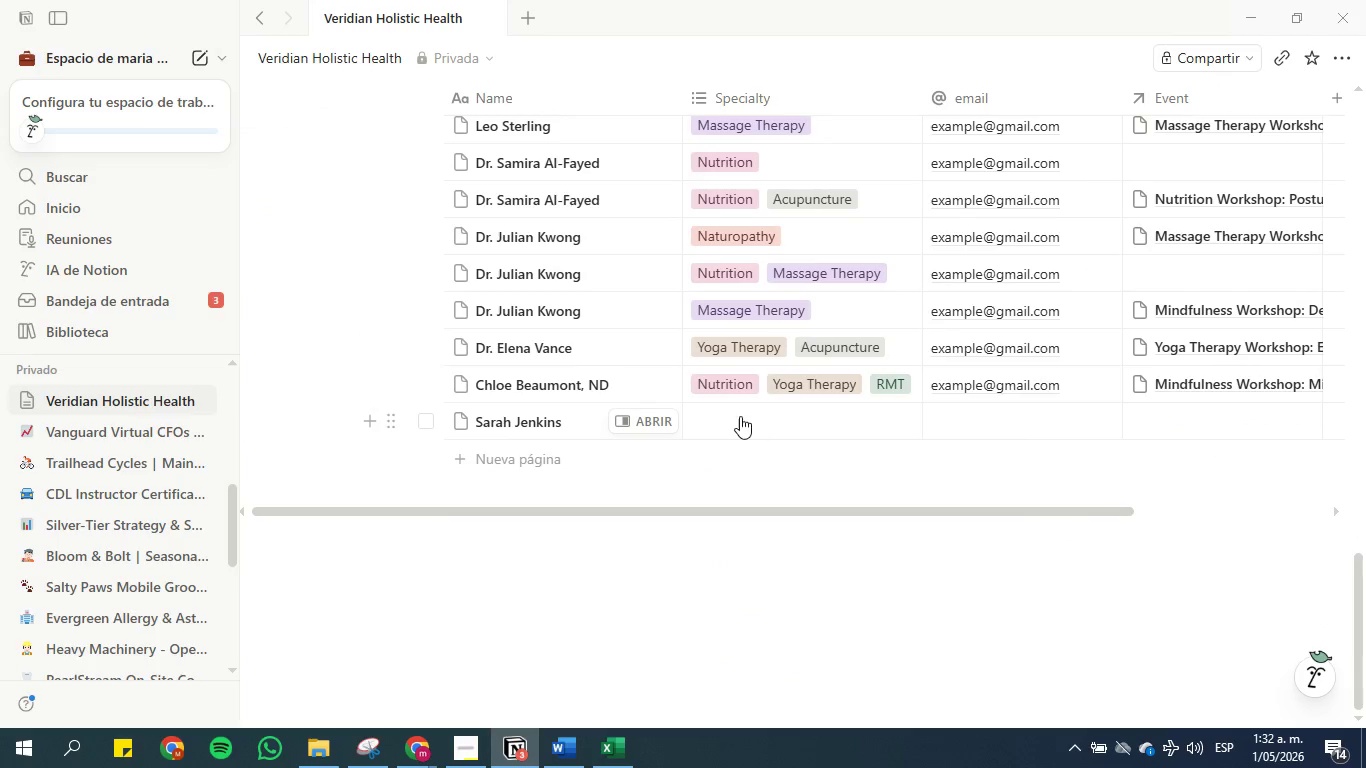 
left_click([738, 422])
 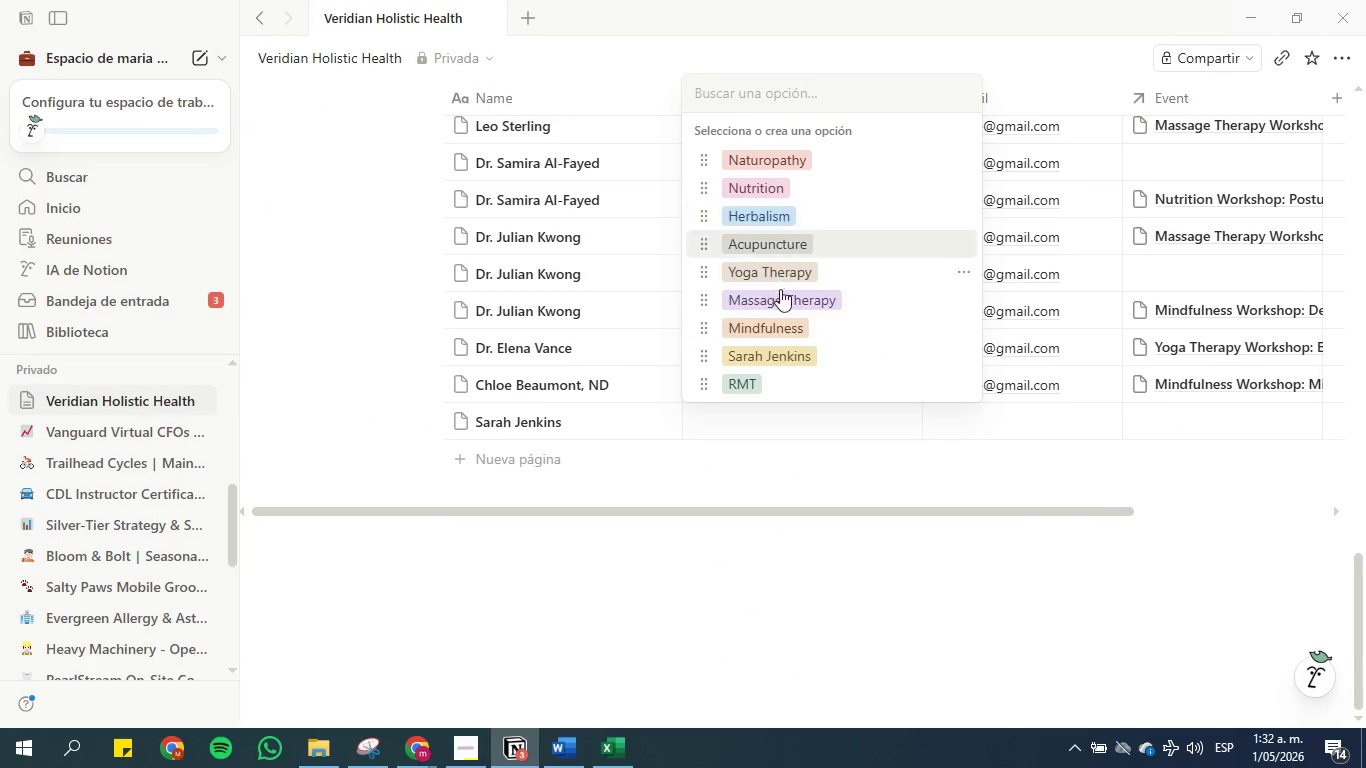 
left_click([782, 305])
 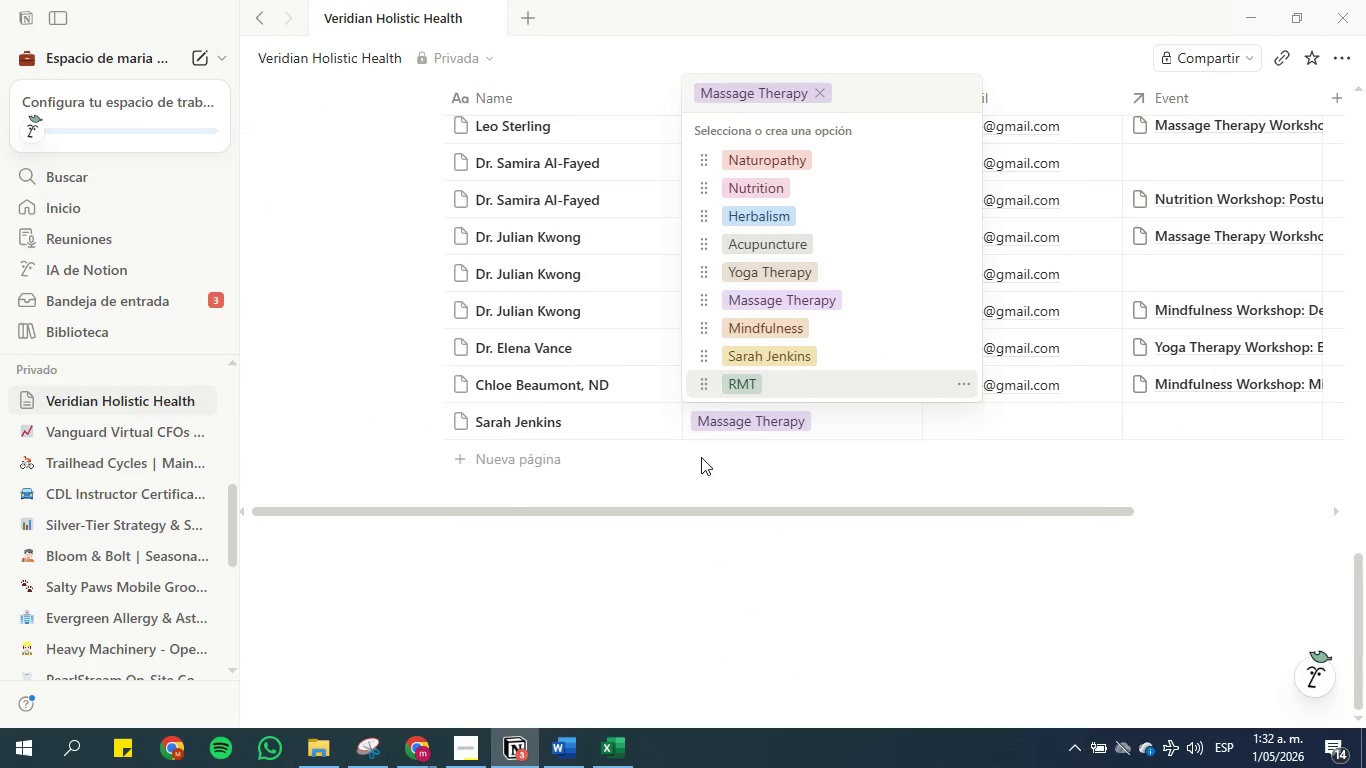 
left_click([698, 473])
 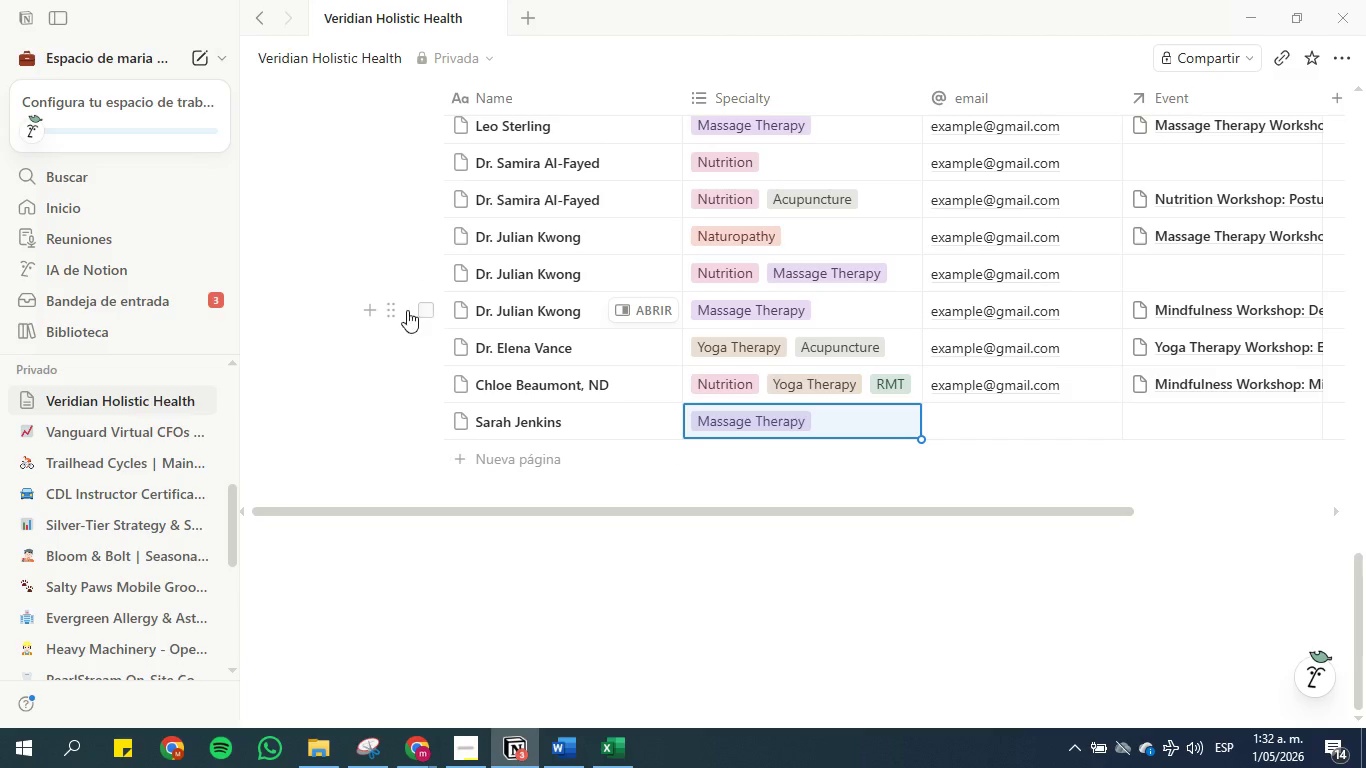 
left_click([392, 310])
 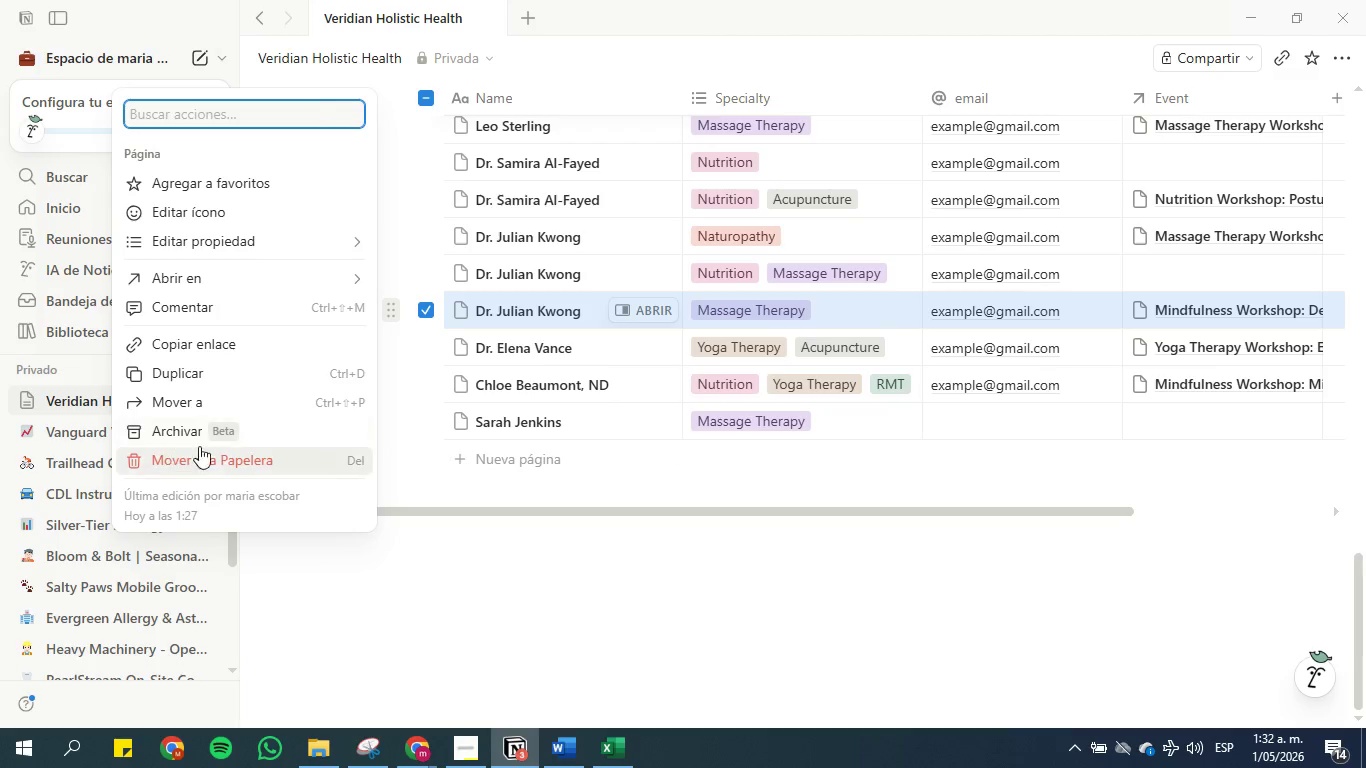 
left_click([219, 465])
 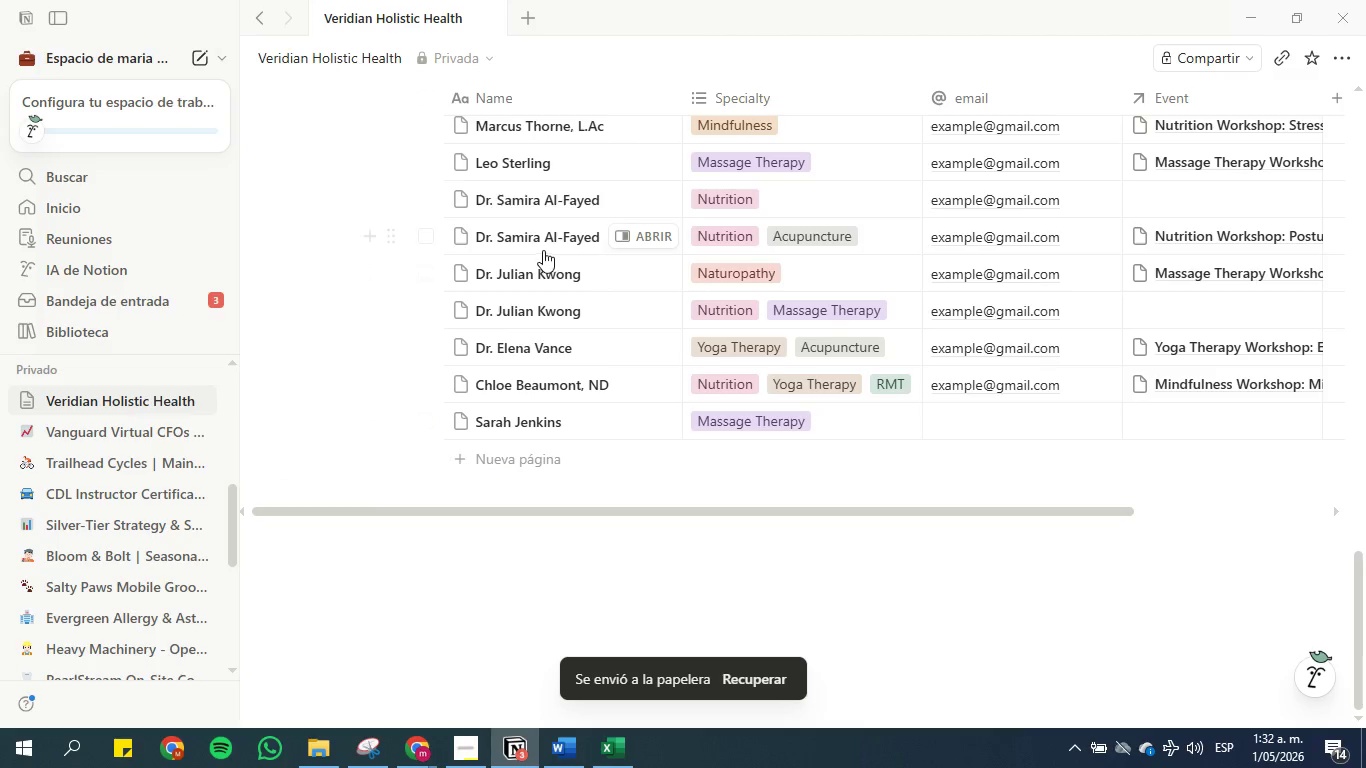 
key(Control+Z)
 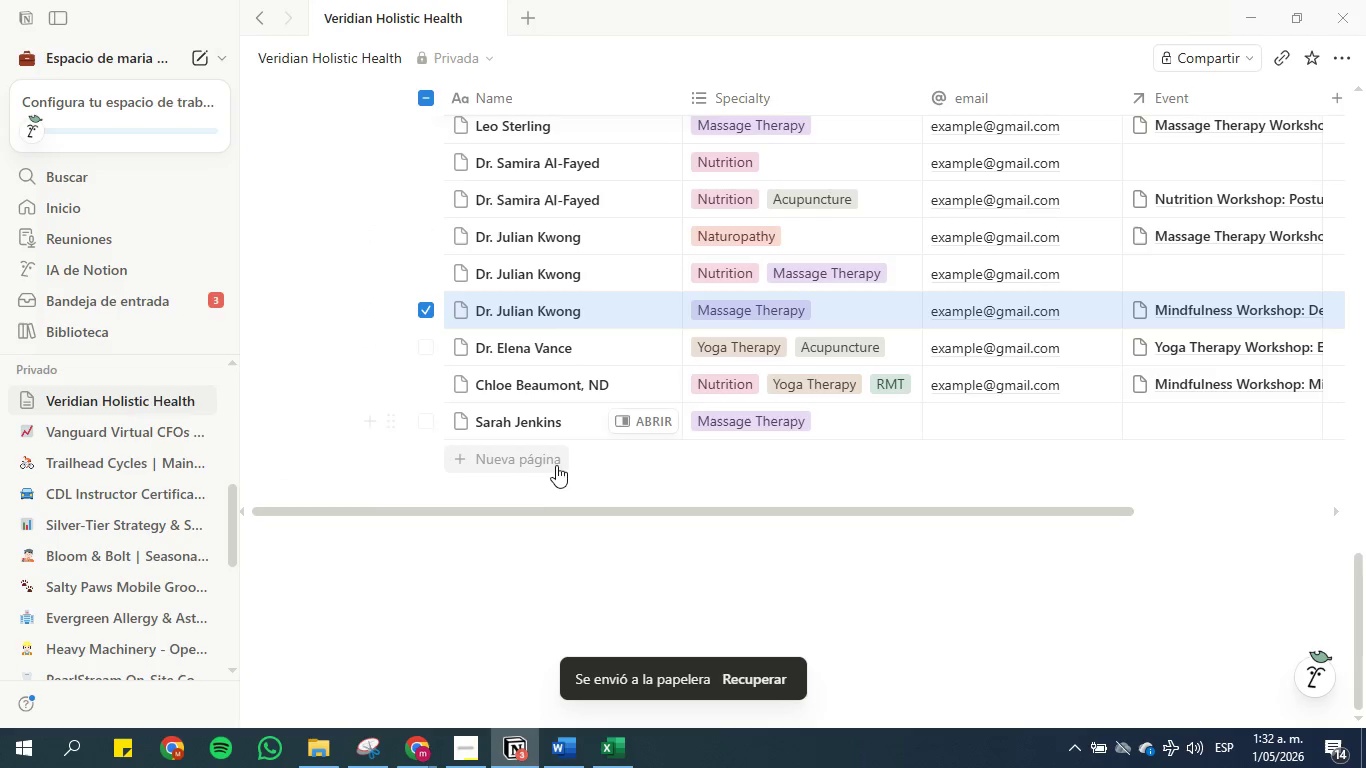 
left_click([620, 478])
 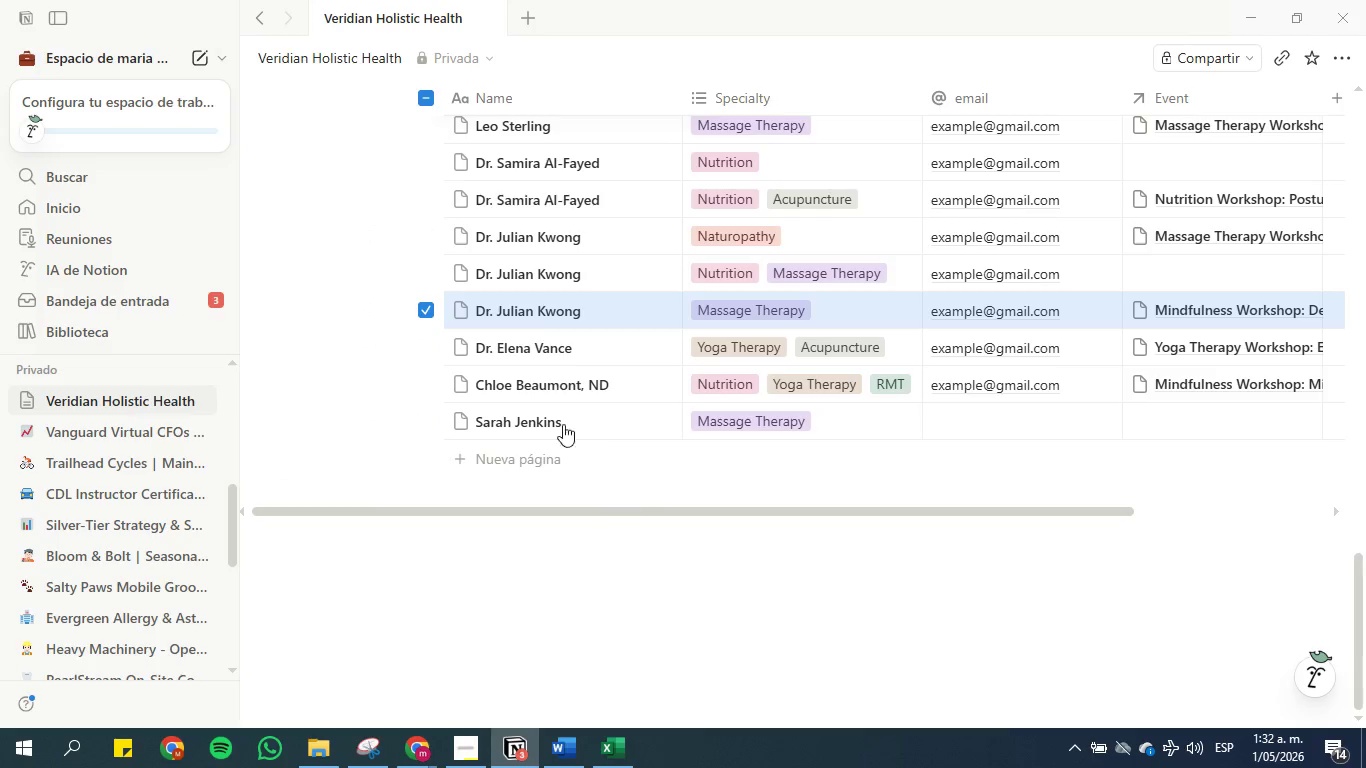 
scroll: coordinate [547, 389], scroll_direction: up, amount: 2.0
 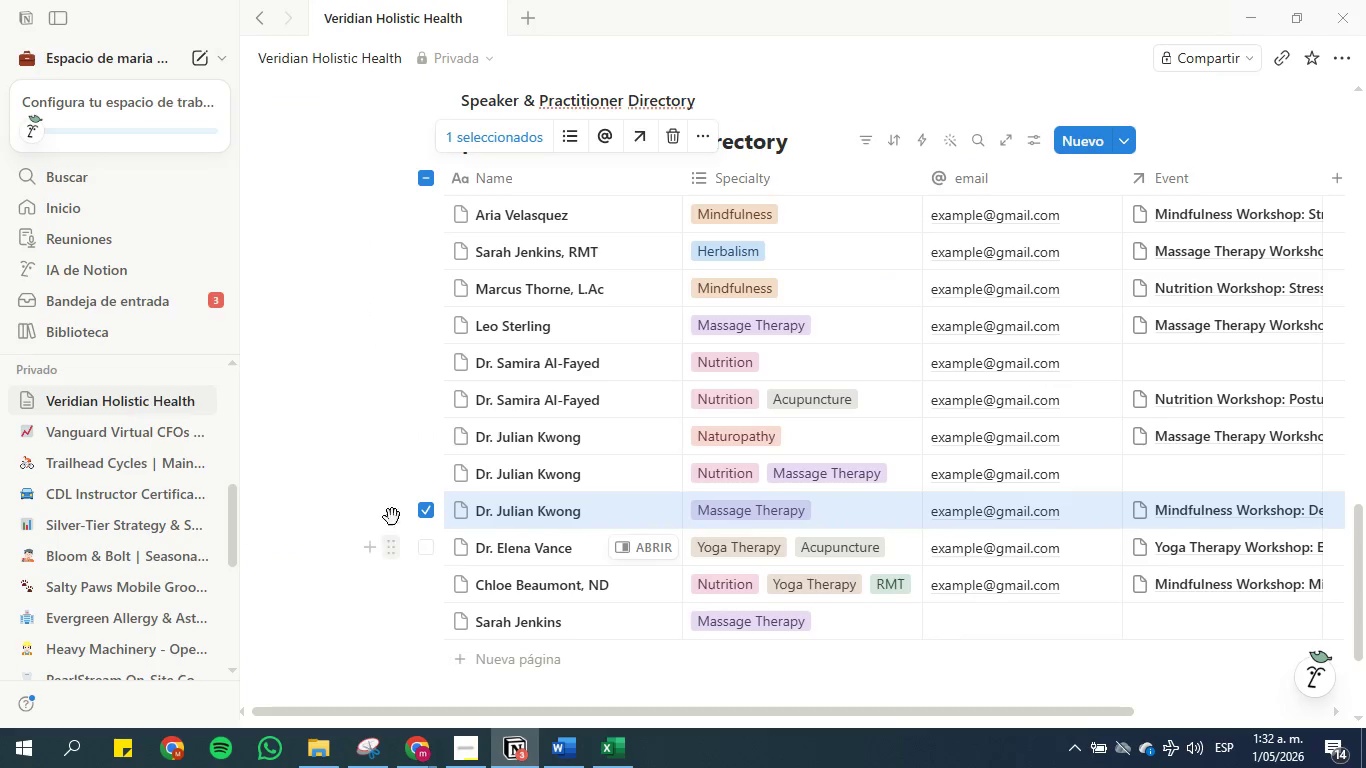 
left_click([395, 505])
 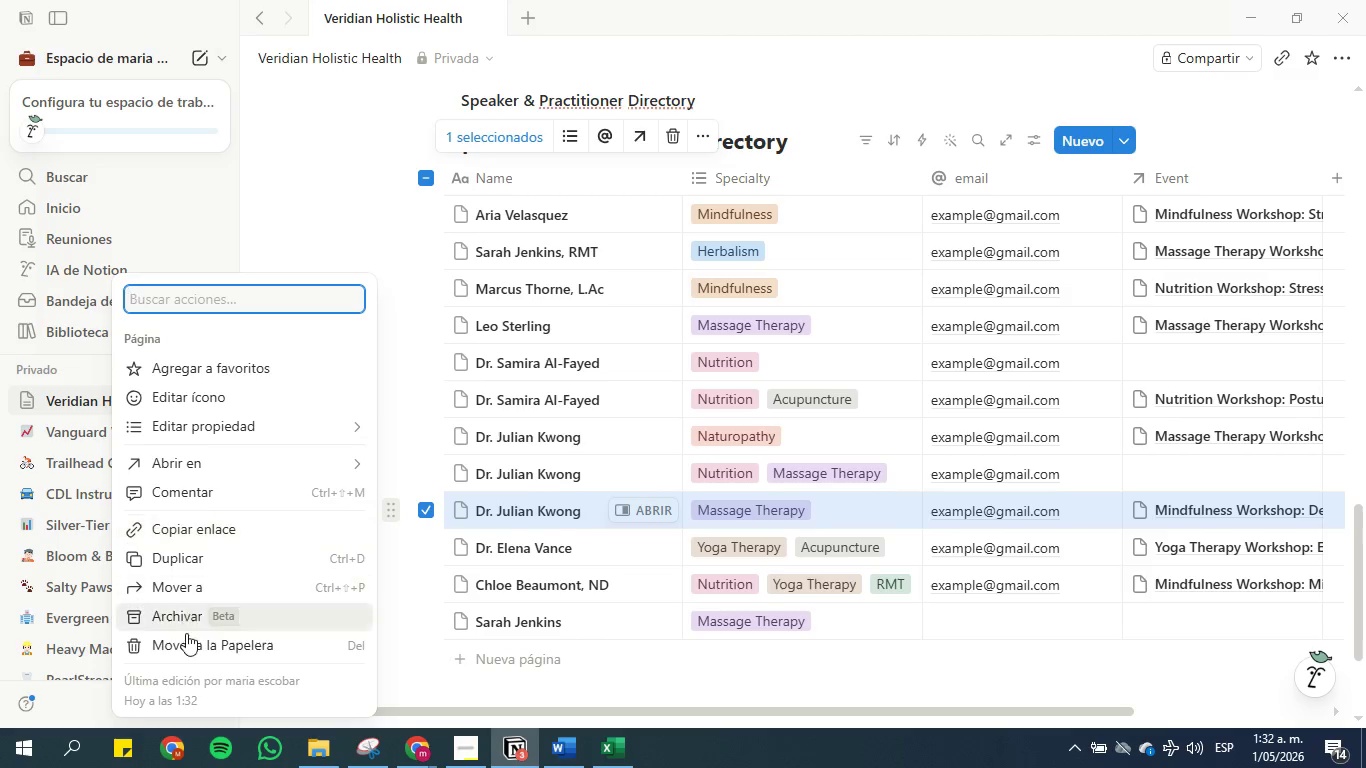 
left_click([186, 633])
 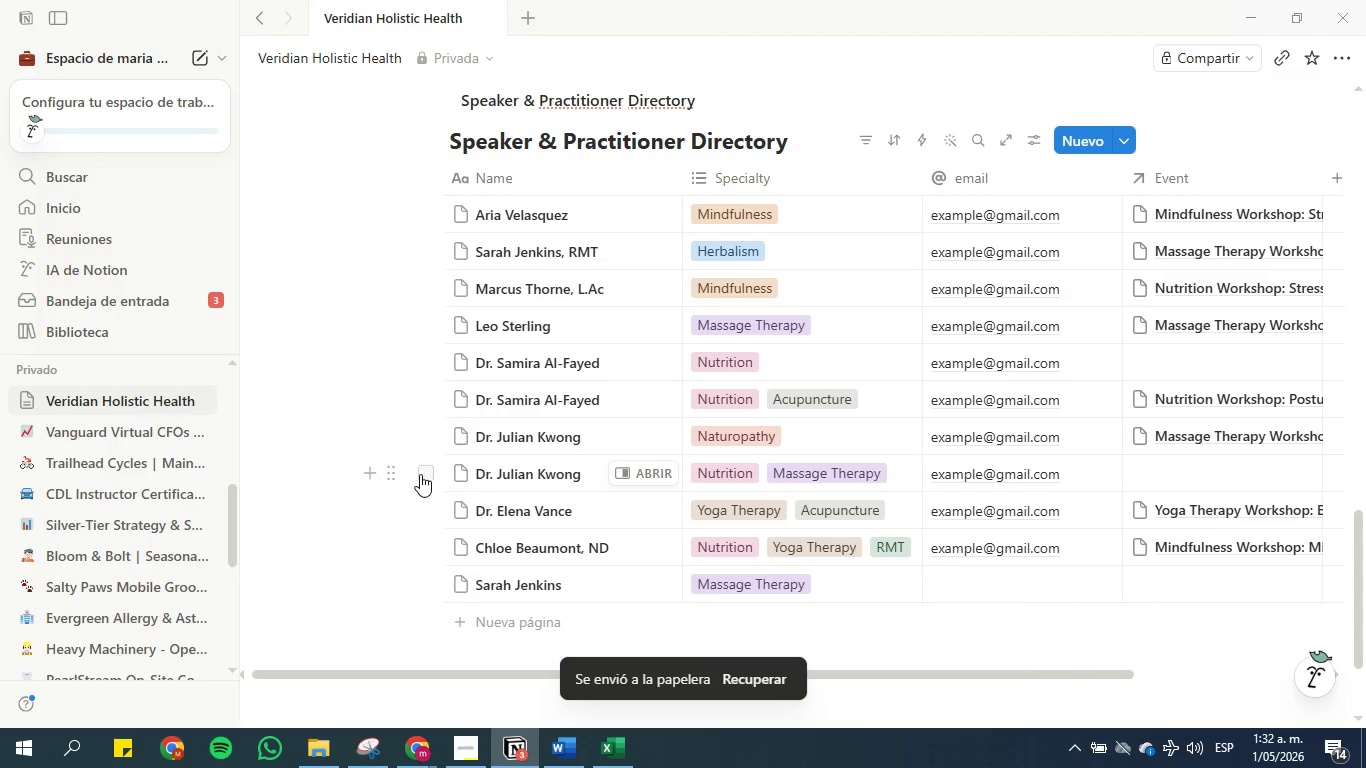 
left_click([392, 474])
 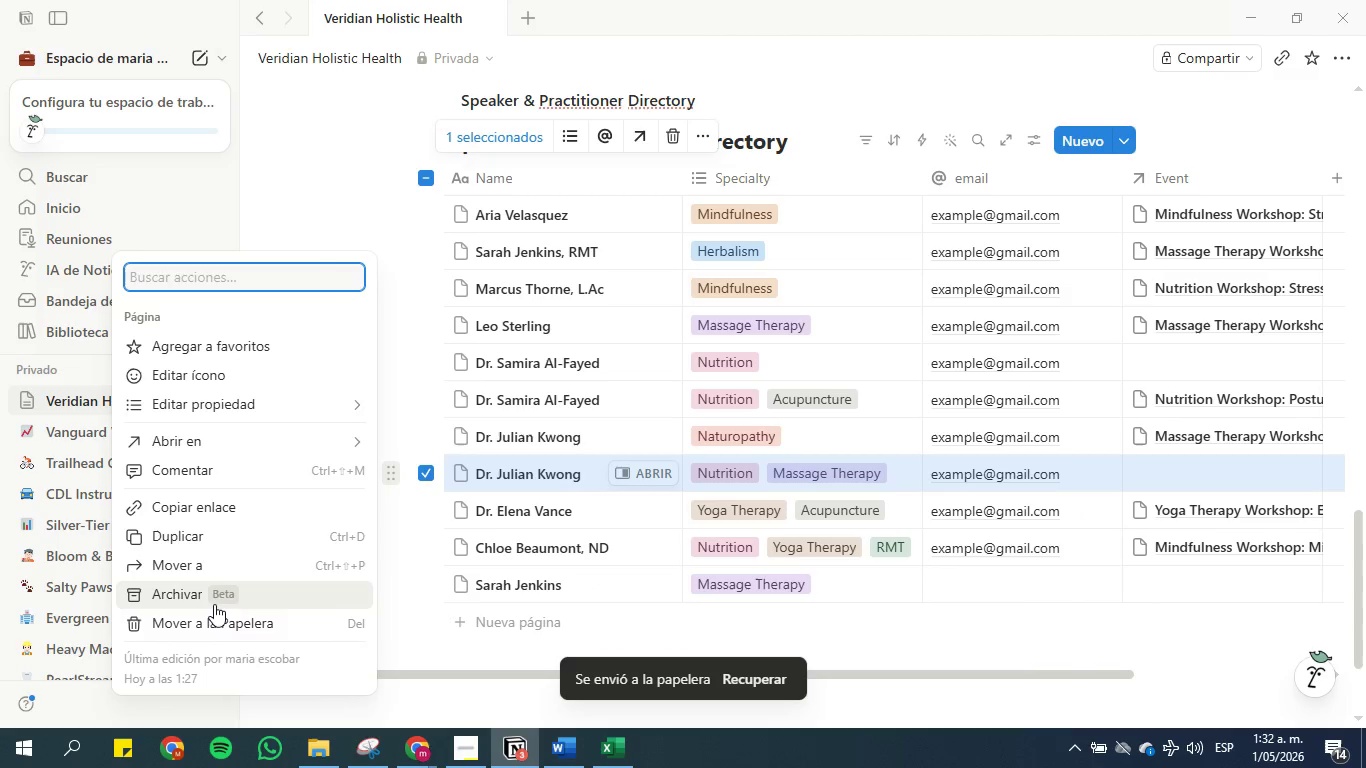 
left_click([214, 611])
 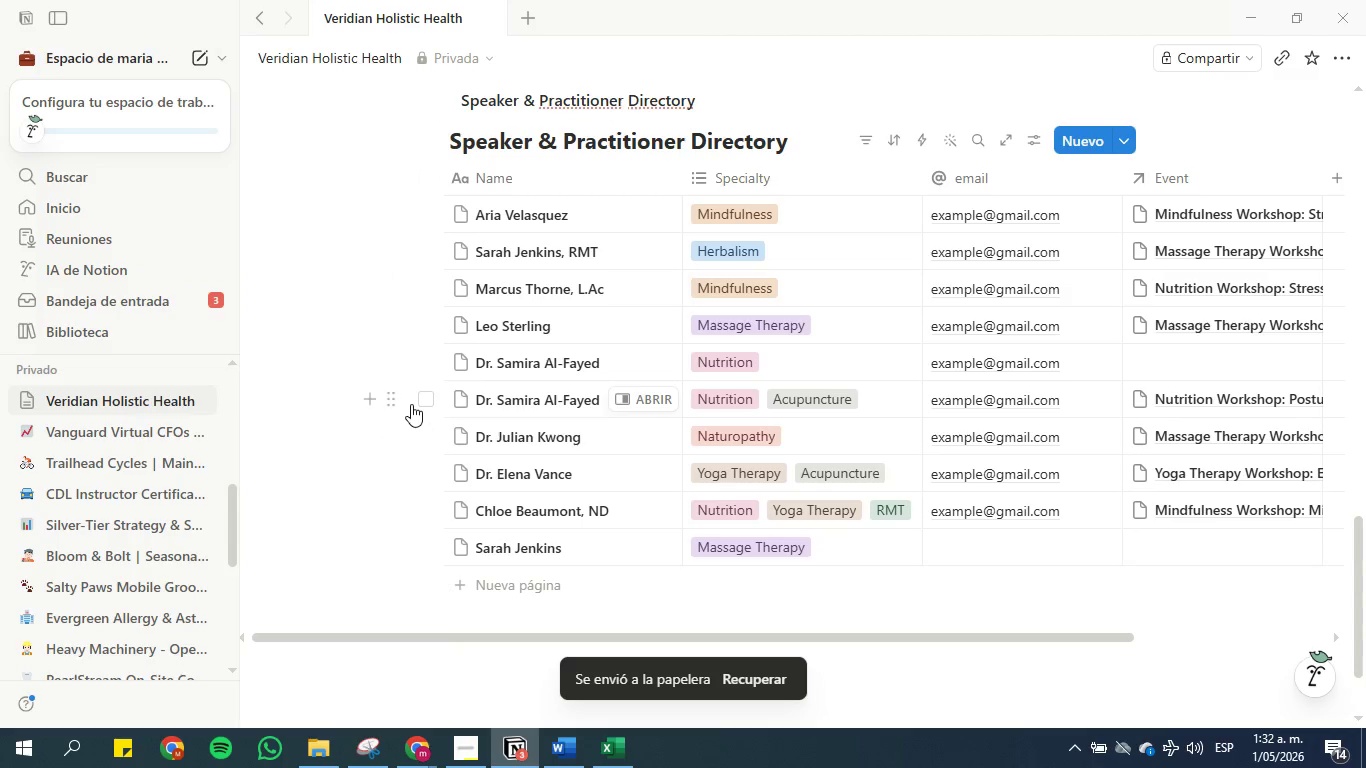 
left_click([397, 400])
 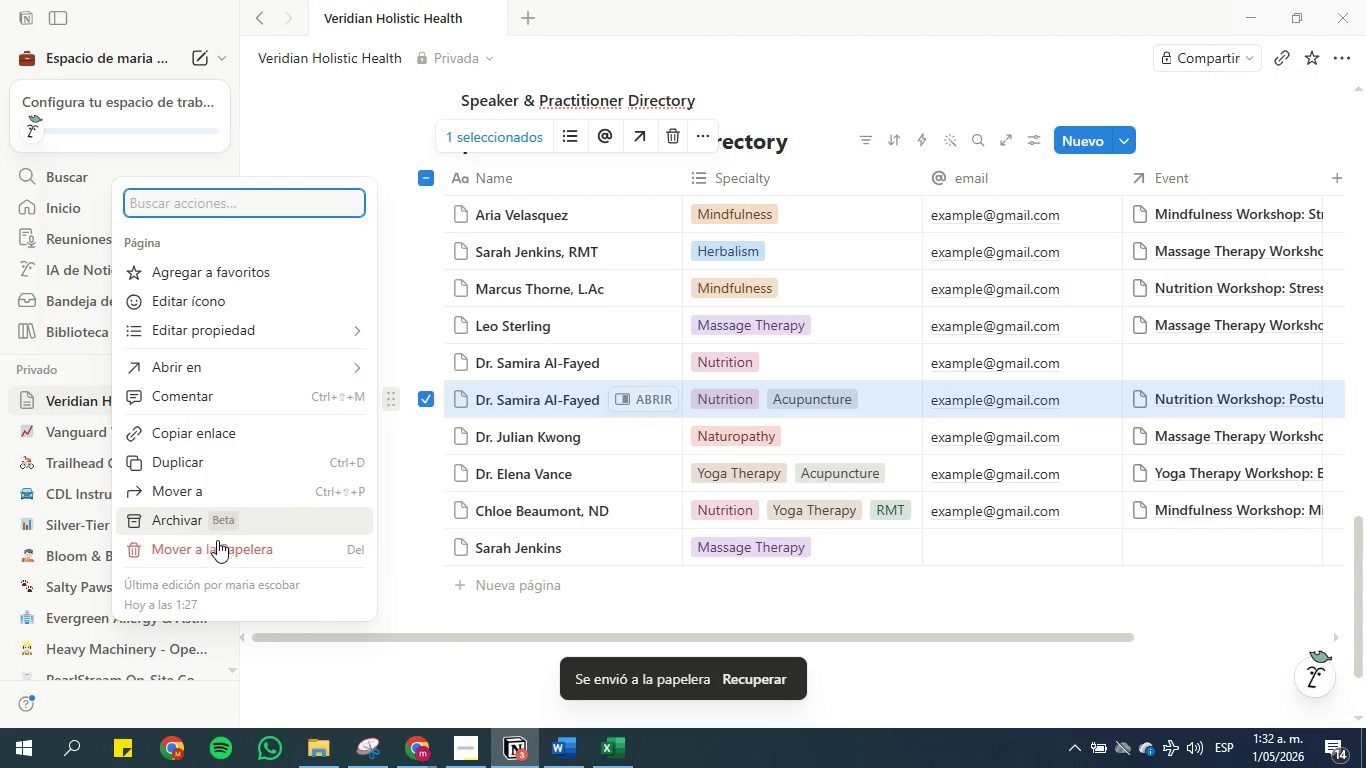 
left_click([217, 548])
 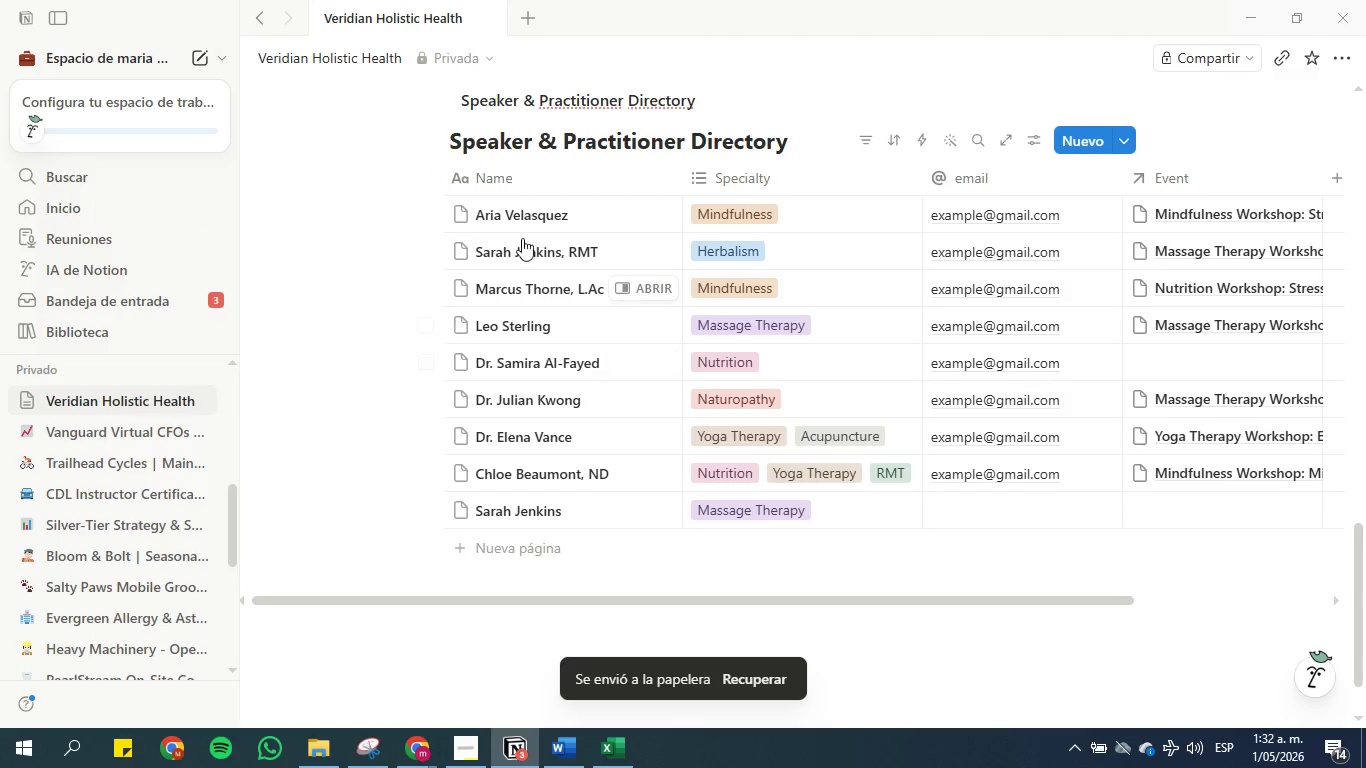 
scroll: coordinate [779, 234], scroll_direction: up, amount: 13.0
 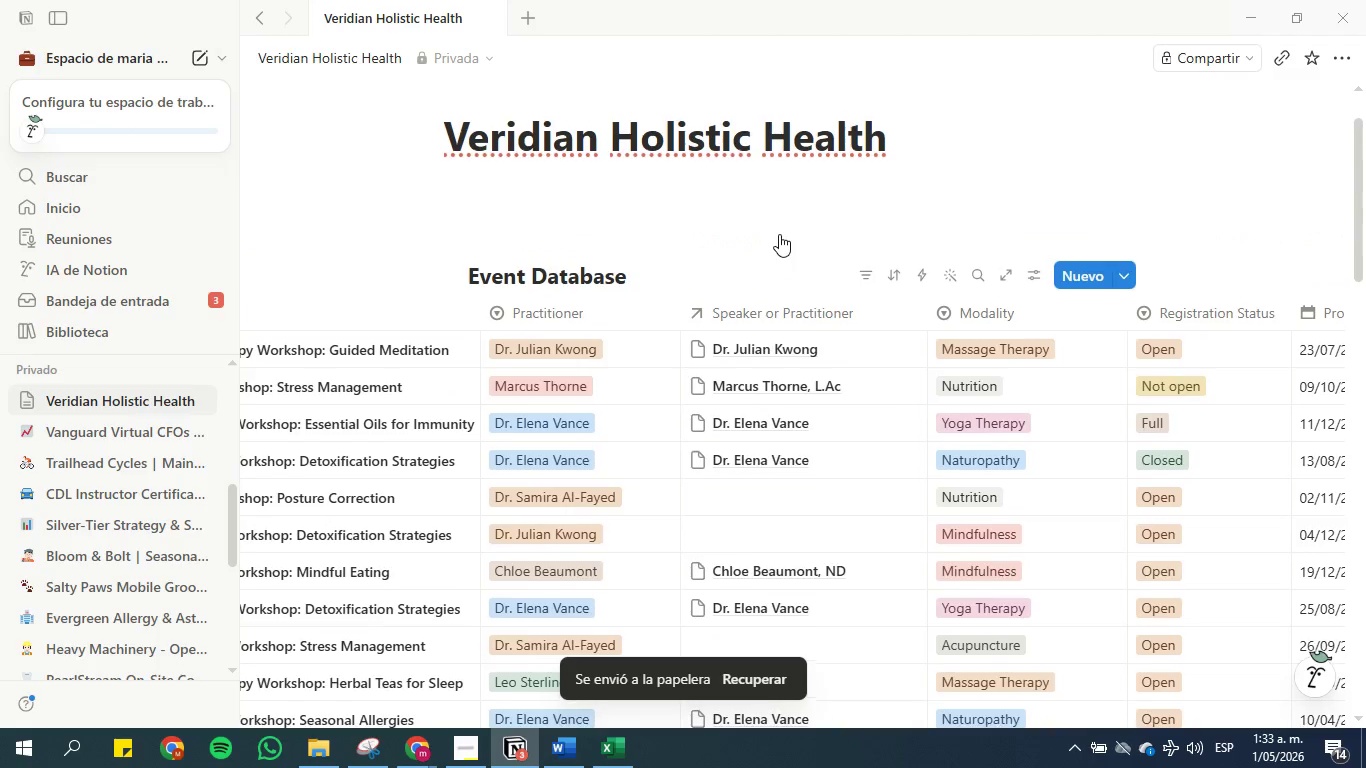 
scroll: coordinate [779, 234], scroll_direction: down, amount: 3.0
 